 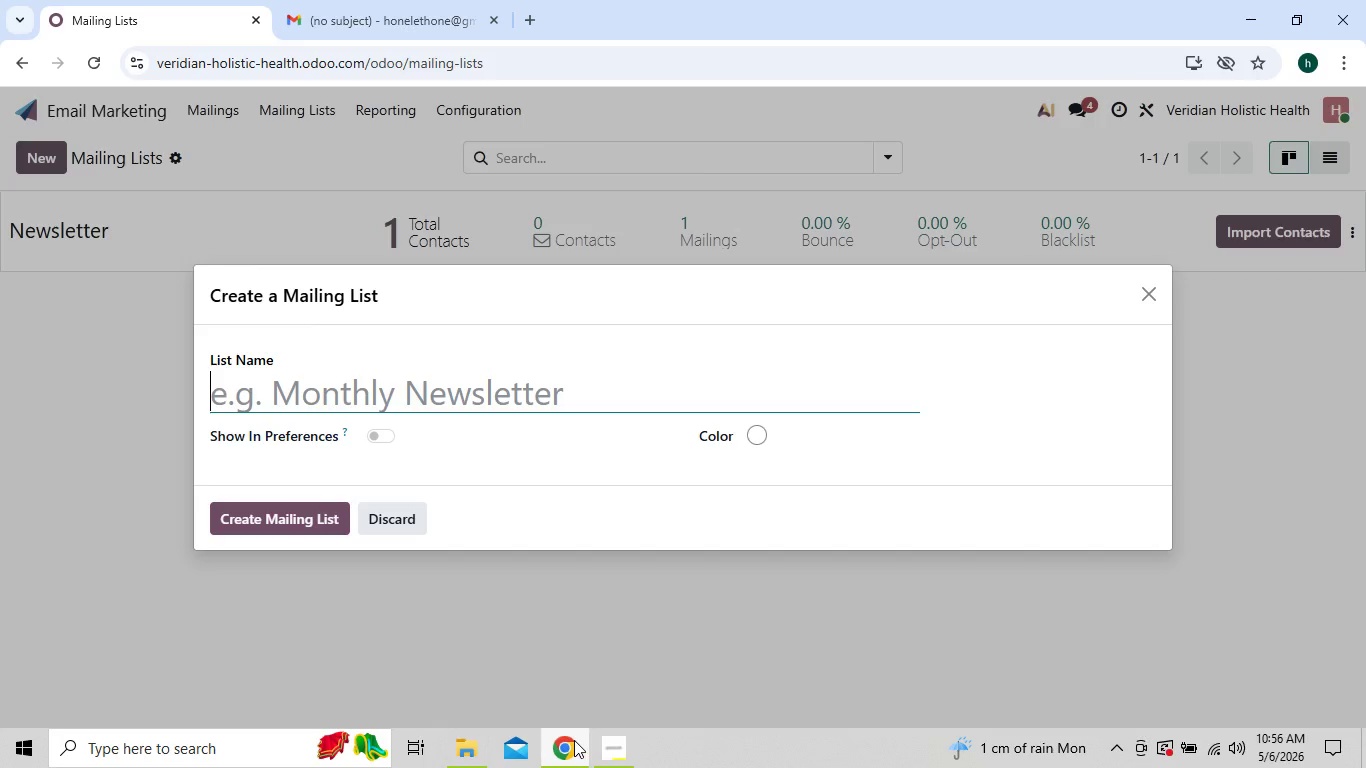 
key(Control+V)
 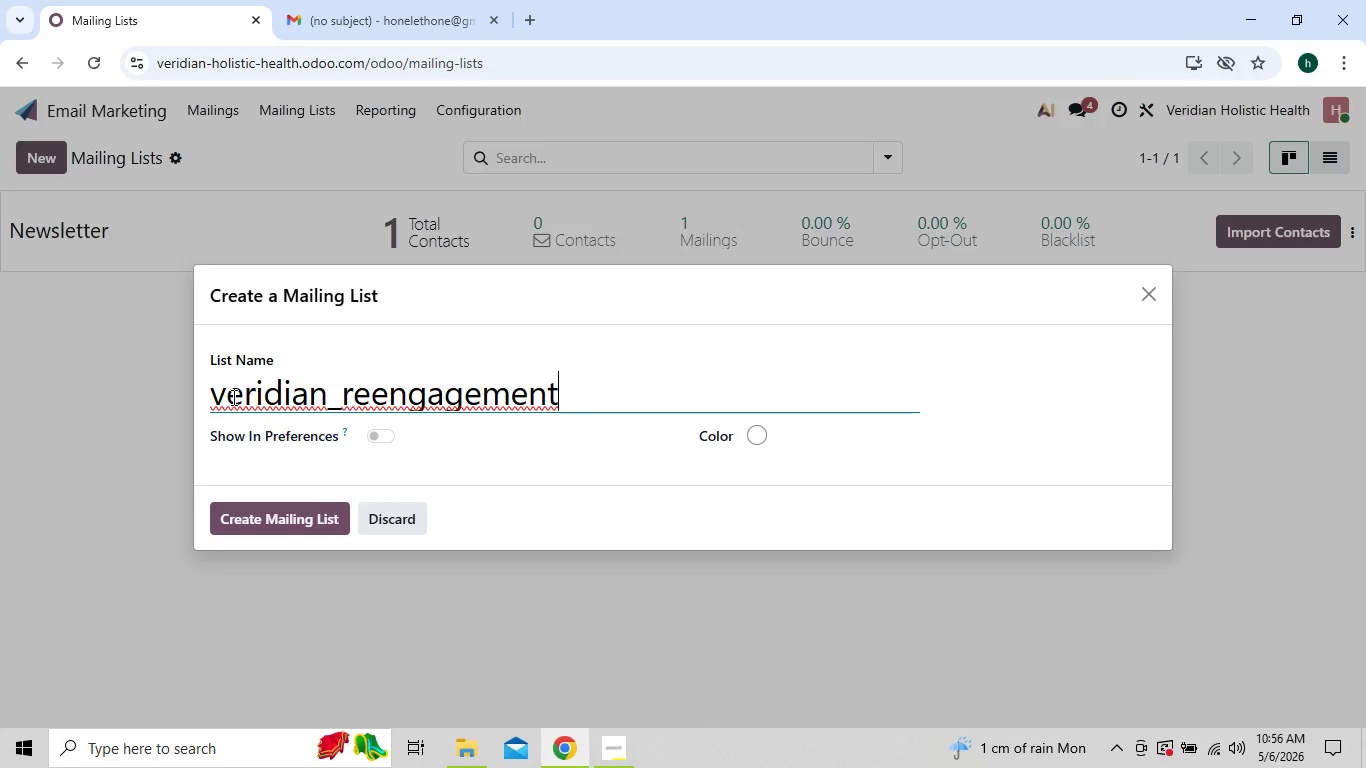 
left_click([230, 397])
 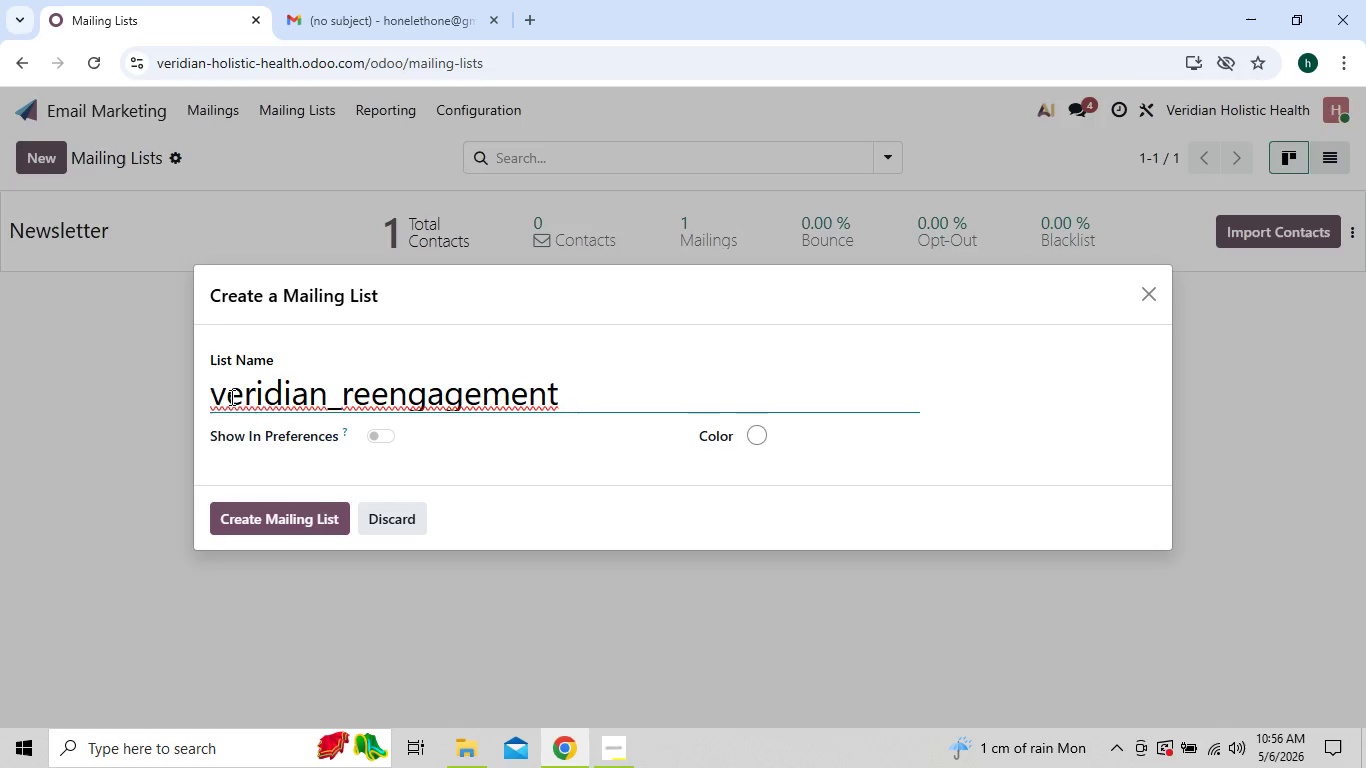 
key(Backspace)
 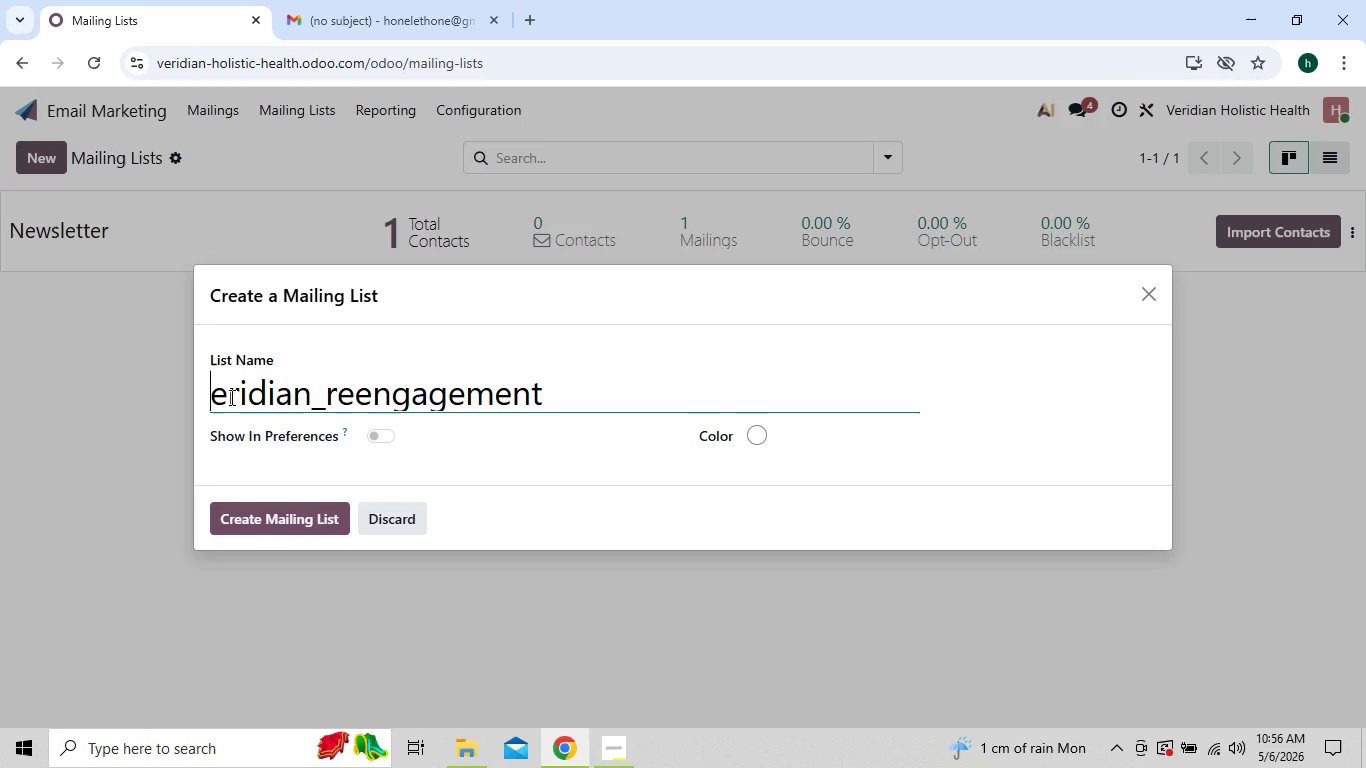 
key(Shift+V)
 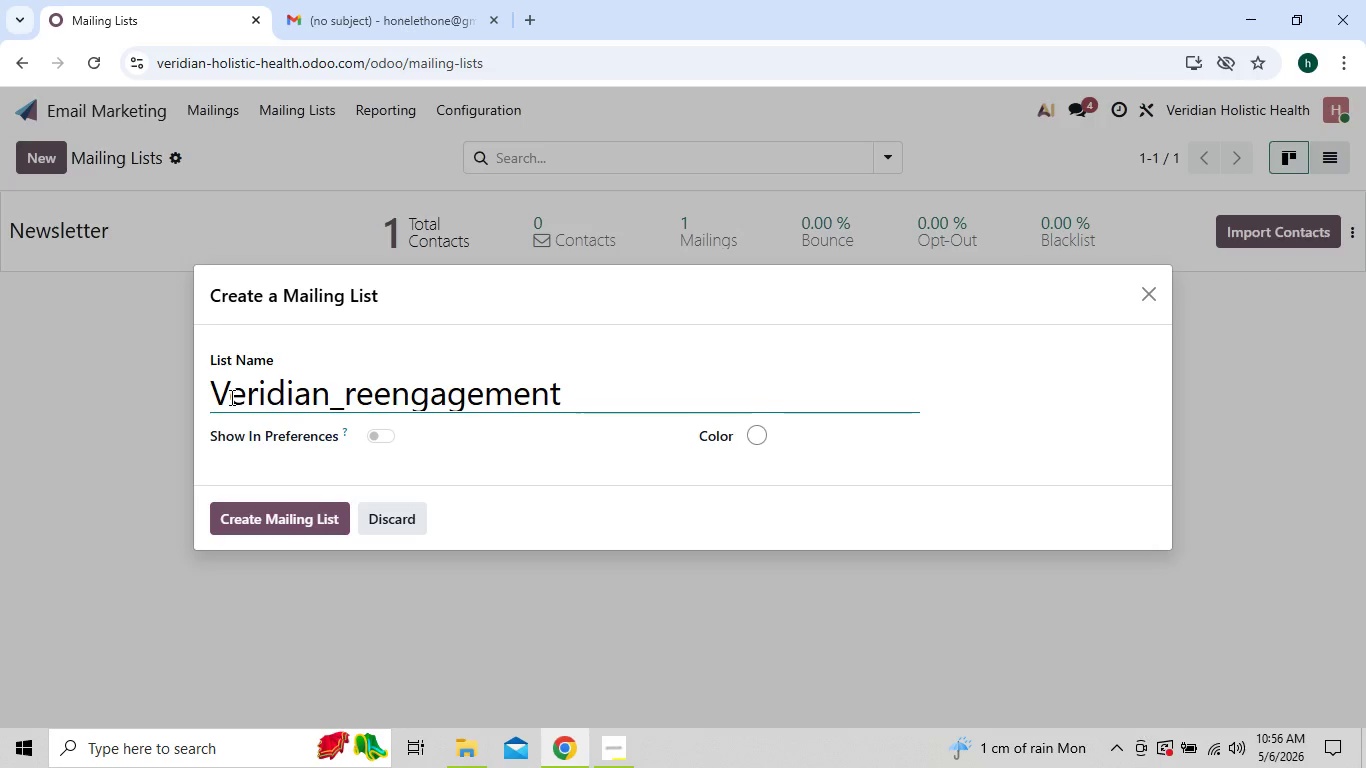 
key(ArrowRight)
 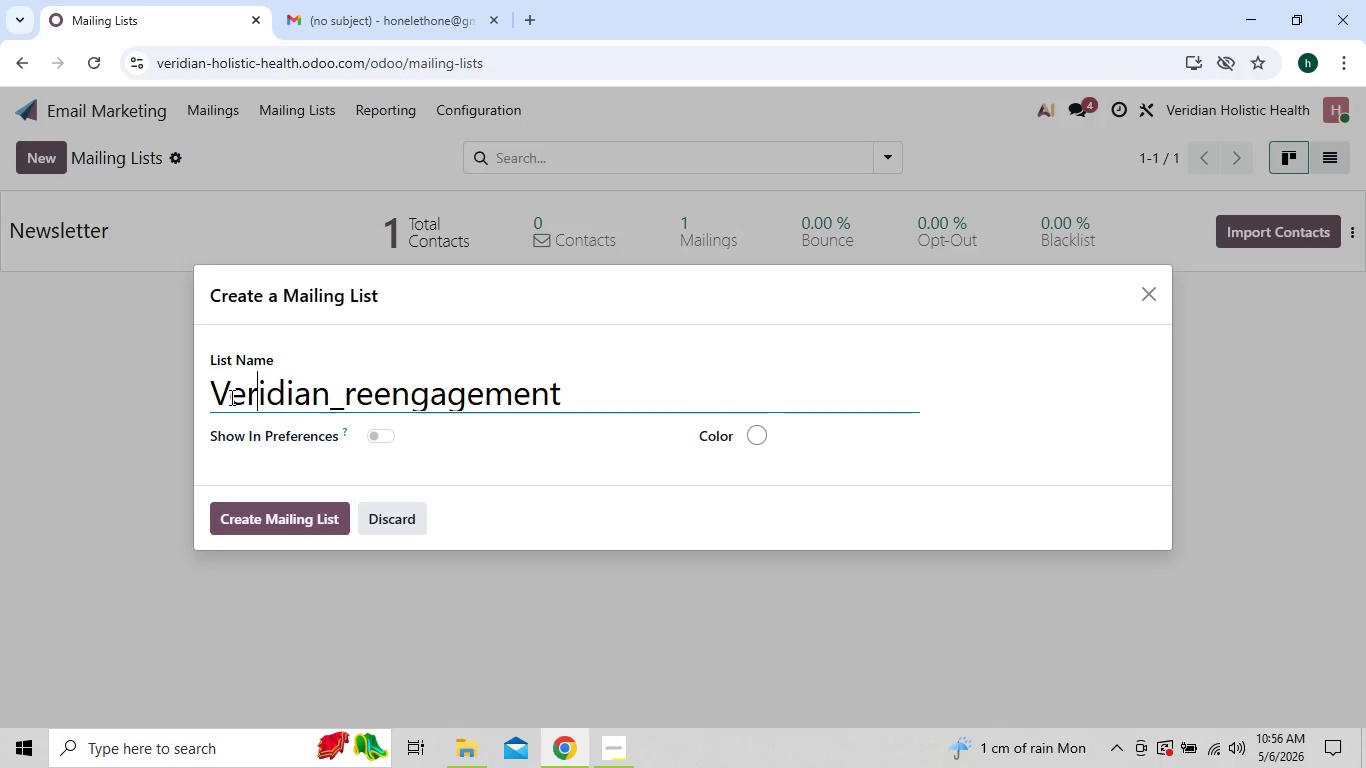 
hold_key(key=ArrowRight, duration=0.72)
 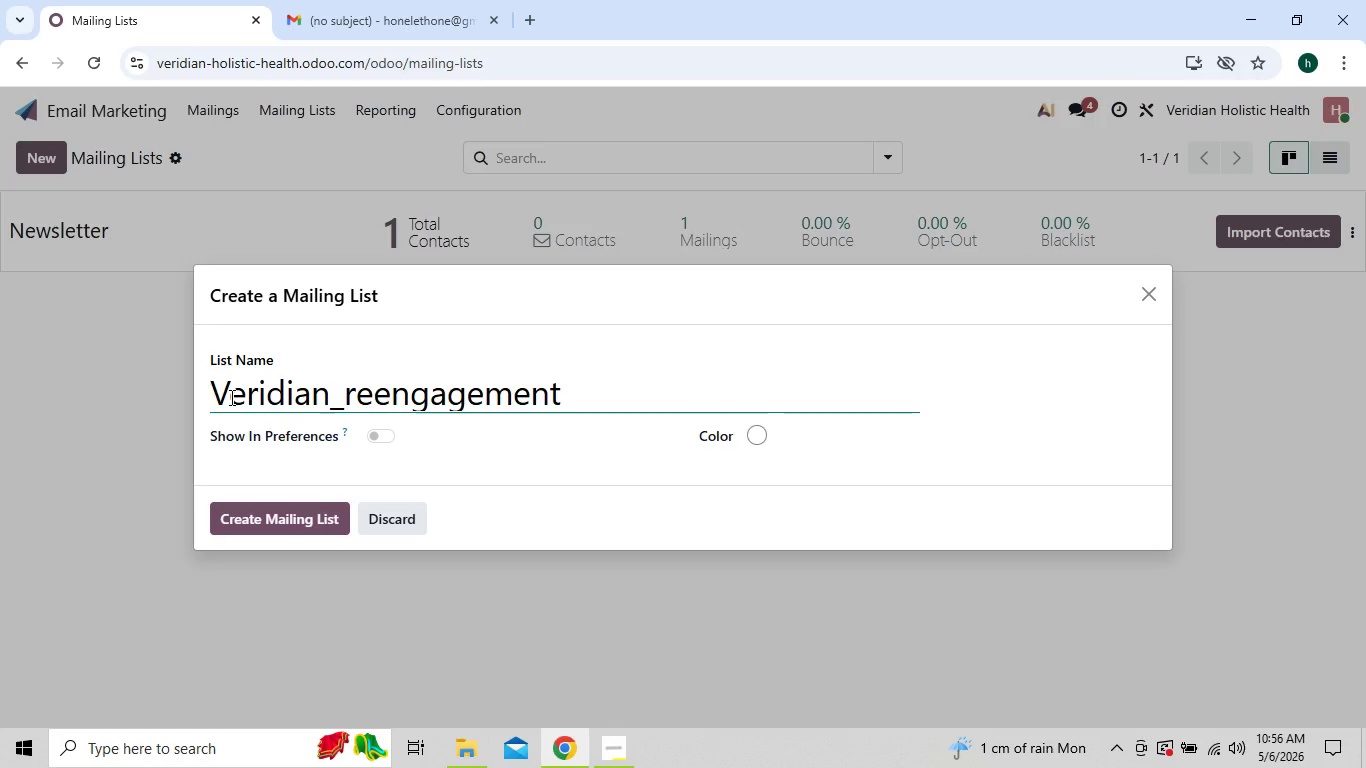 
key(ArrowLeft)
 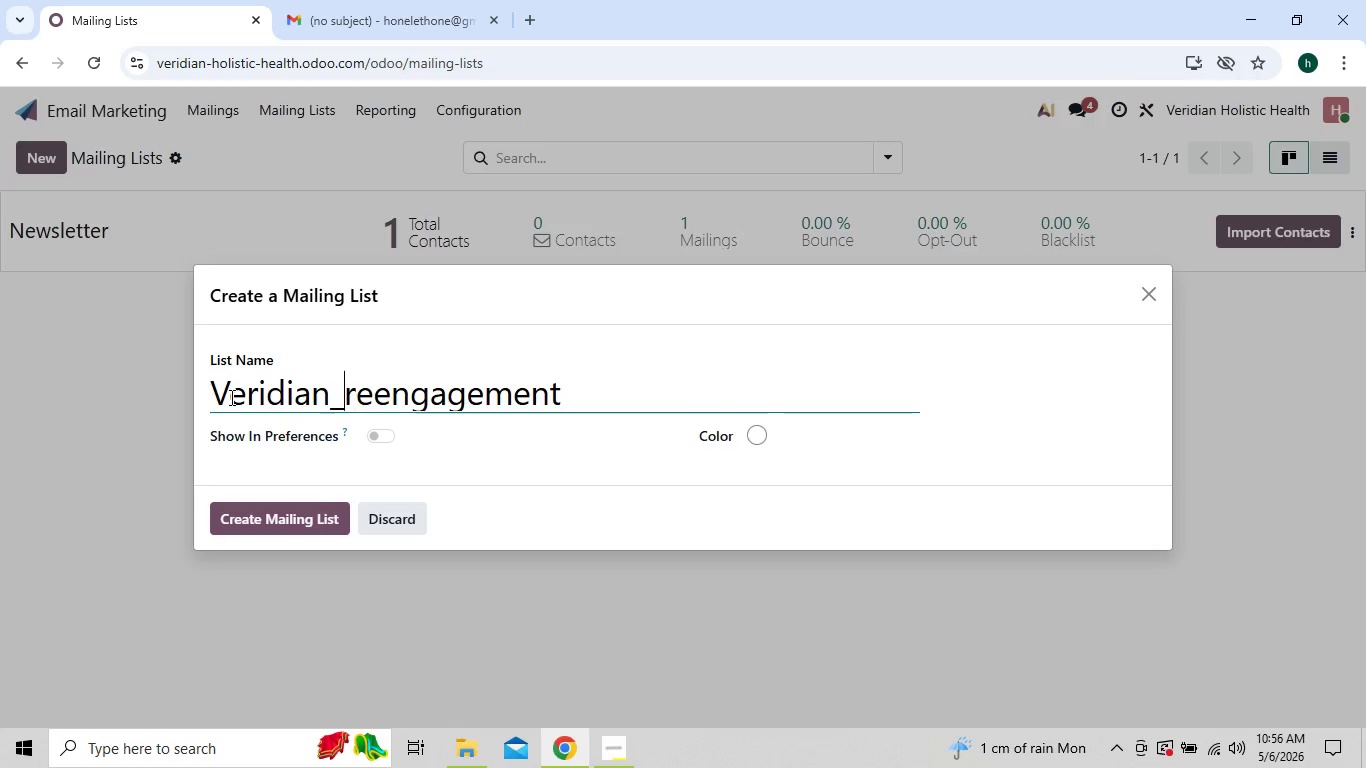 
key(ArrowLeft)
 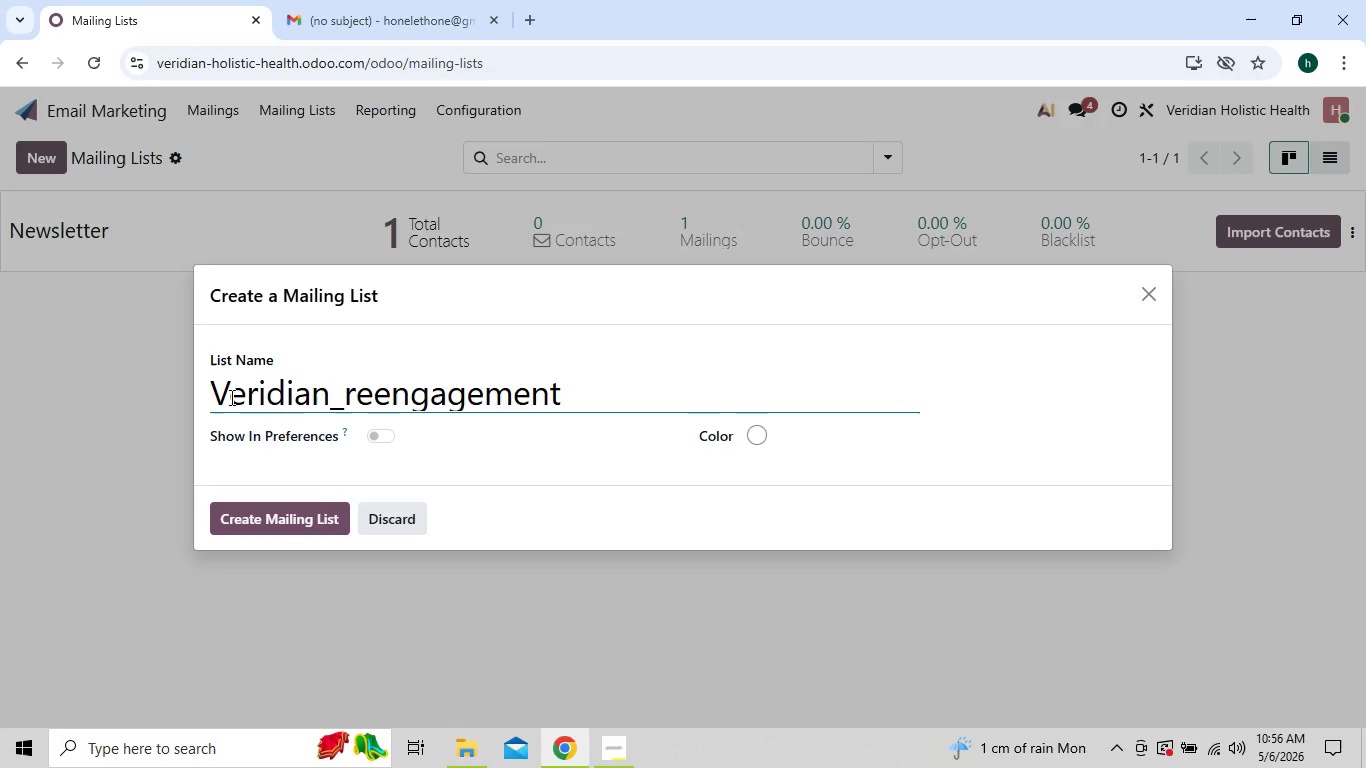 
key(Backspace)
 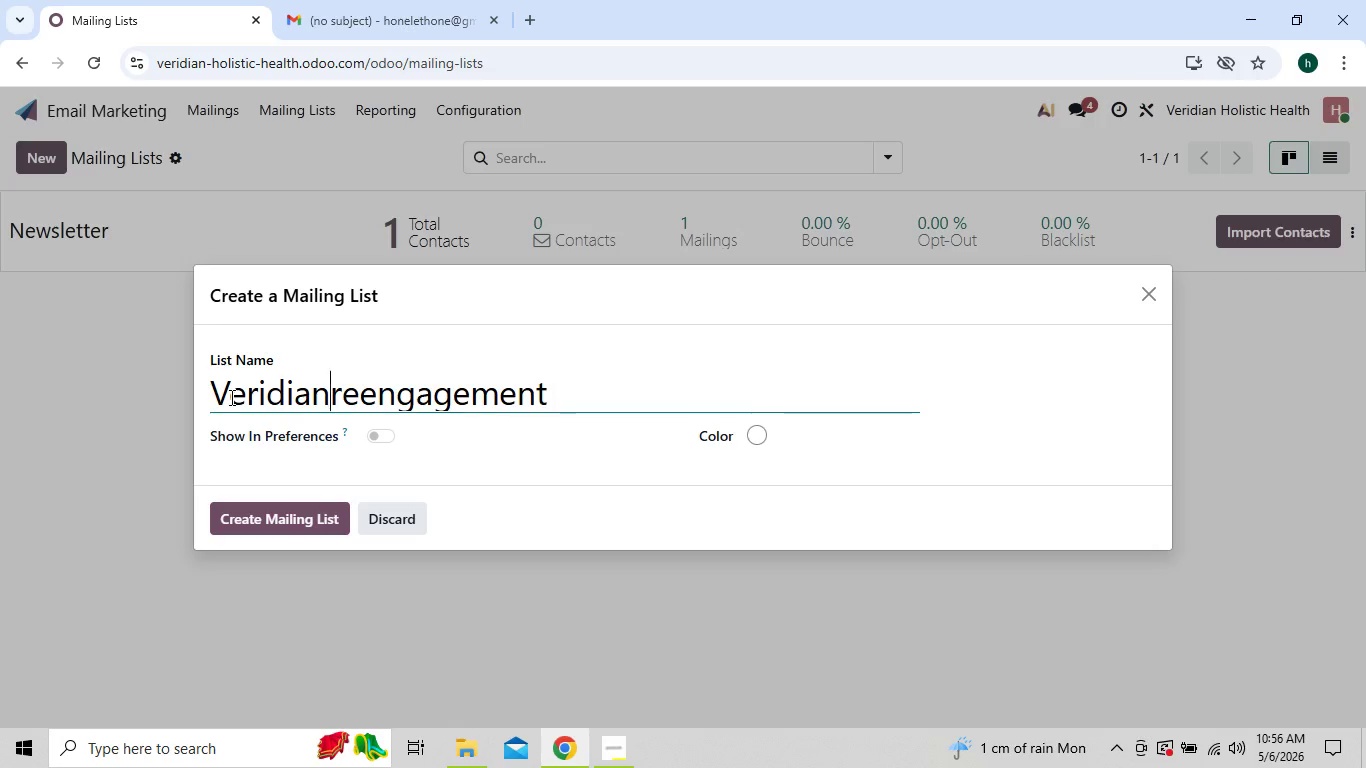 
key(Space)
 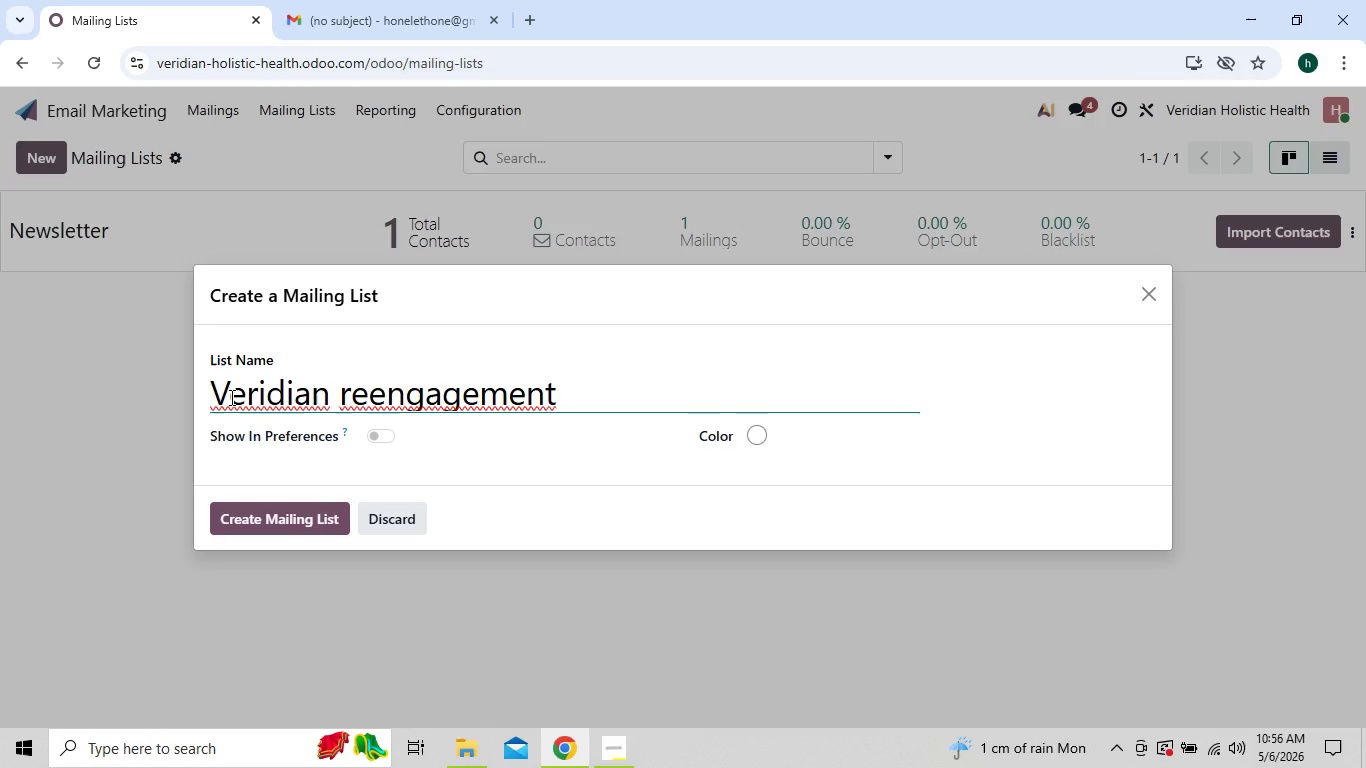 
key(ArrowRight)
 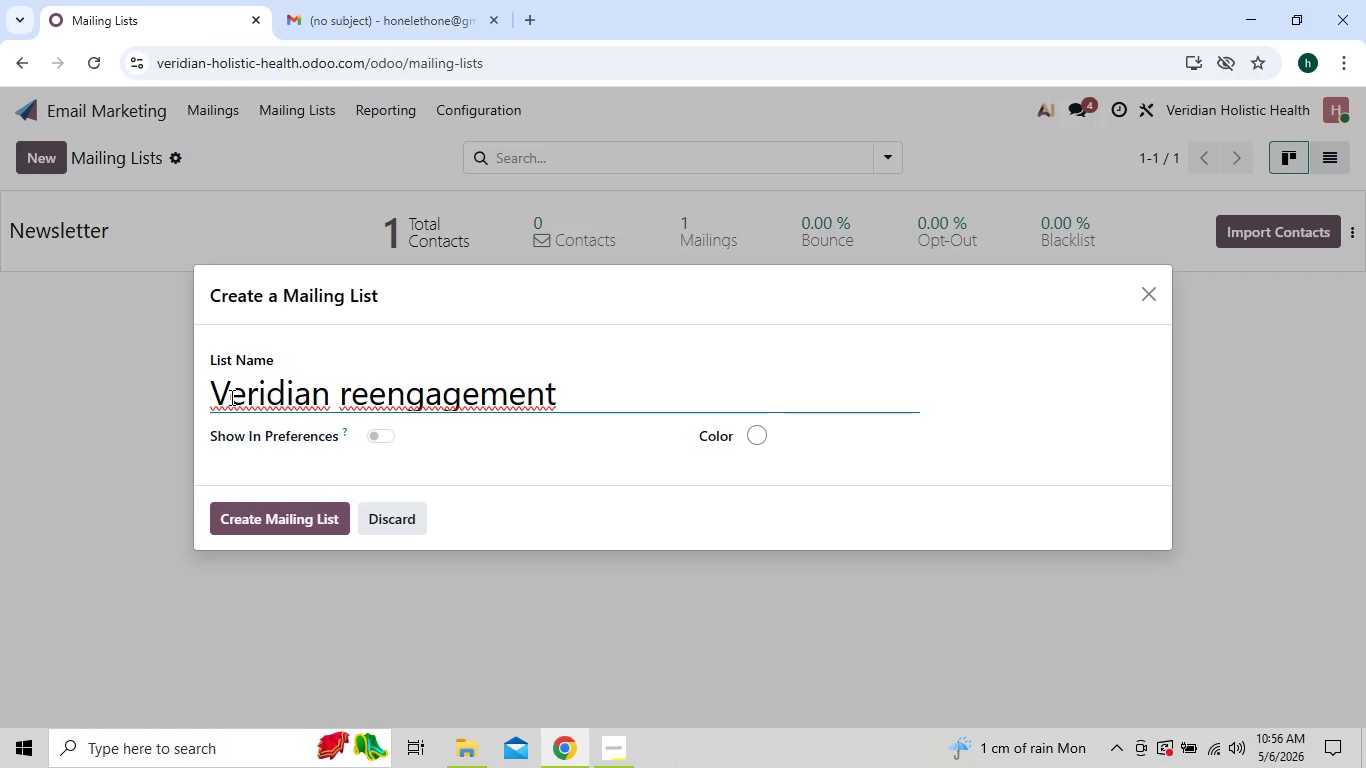 
key(Backspace)
 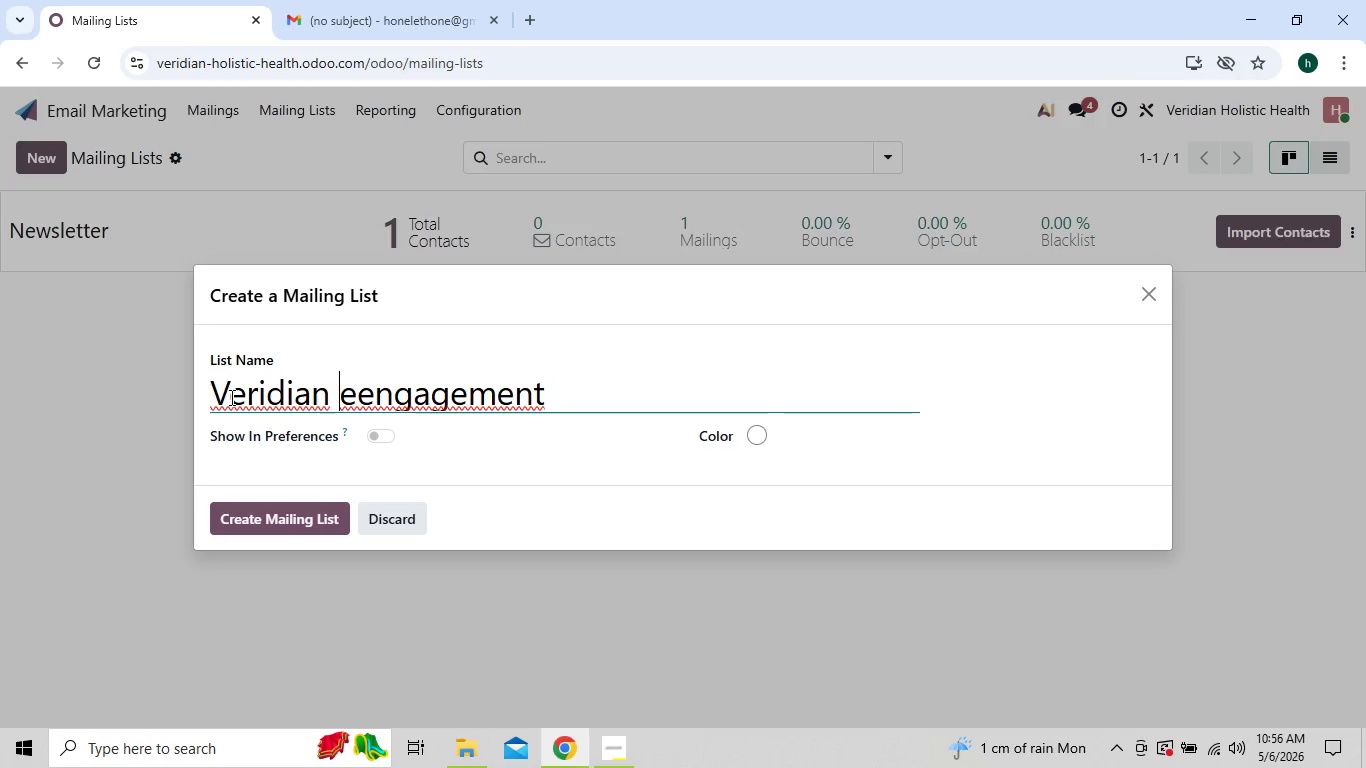 
key(Shift+R)
 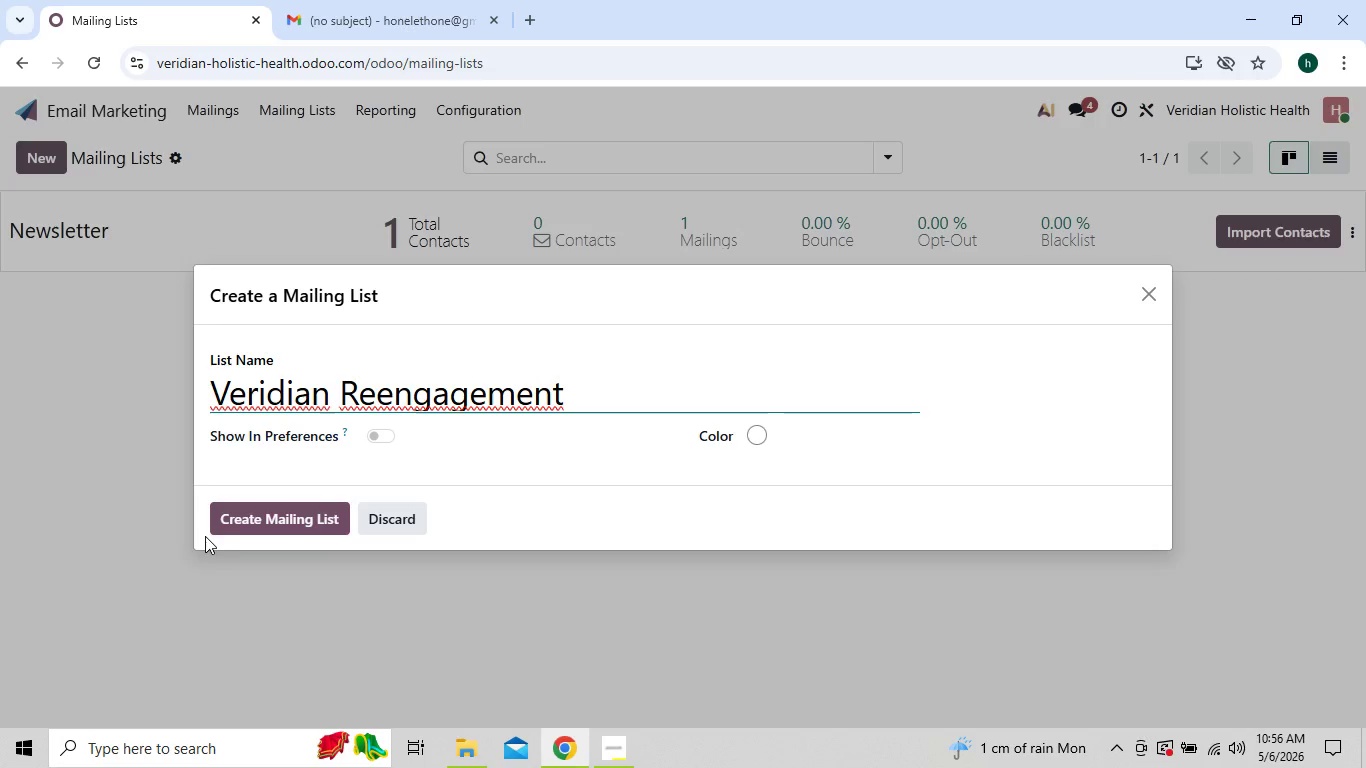 
left_click([258, 521])
 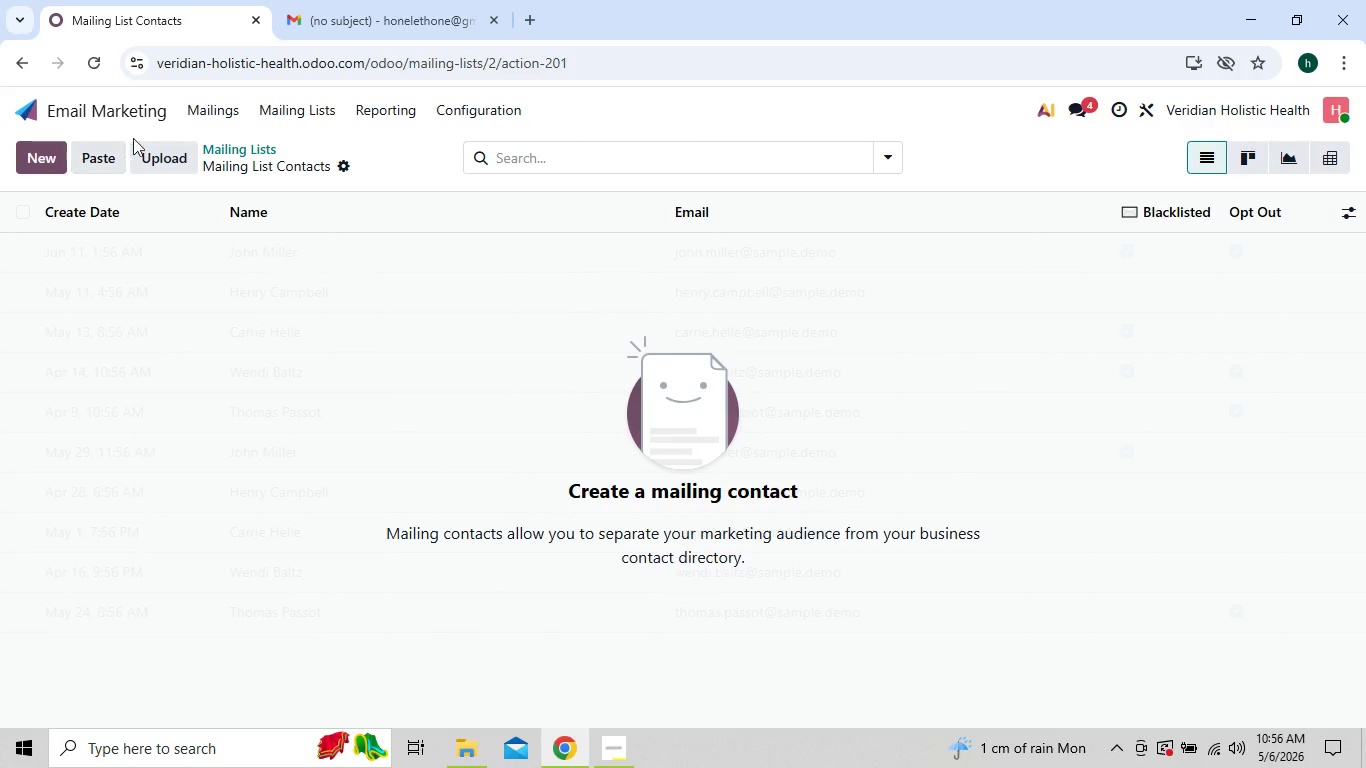 
left_click([161, 146])
 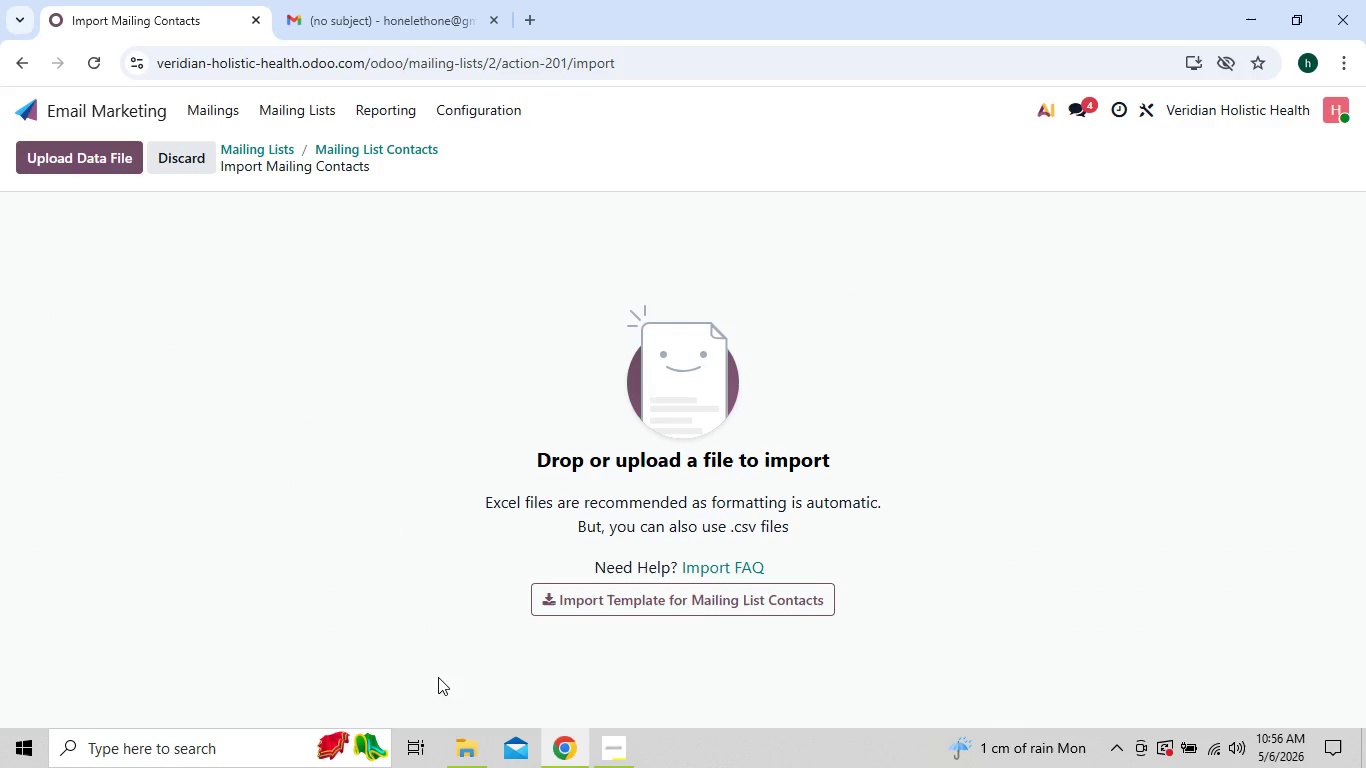 
mouse_move([457, 706])
 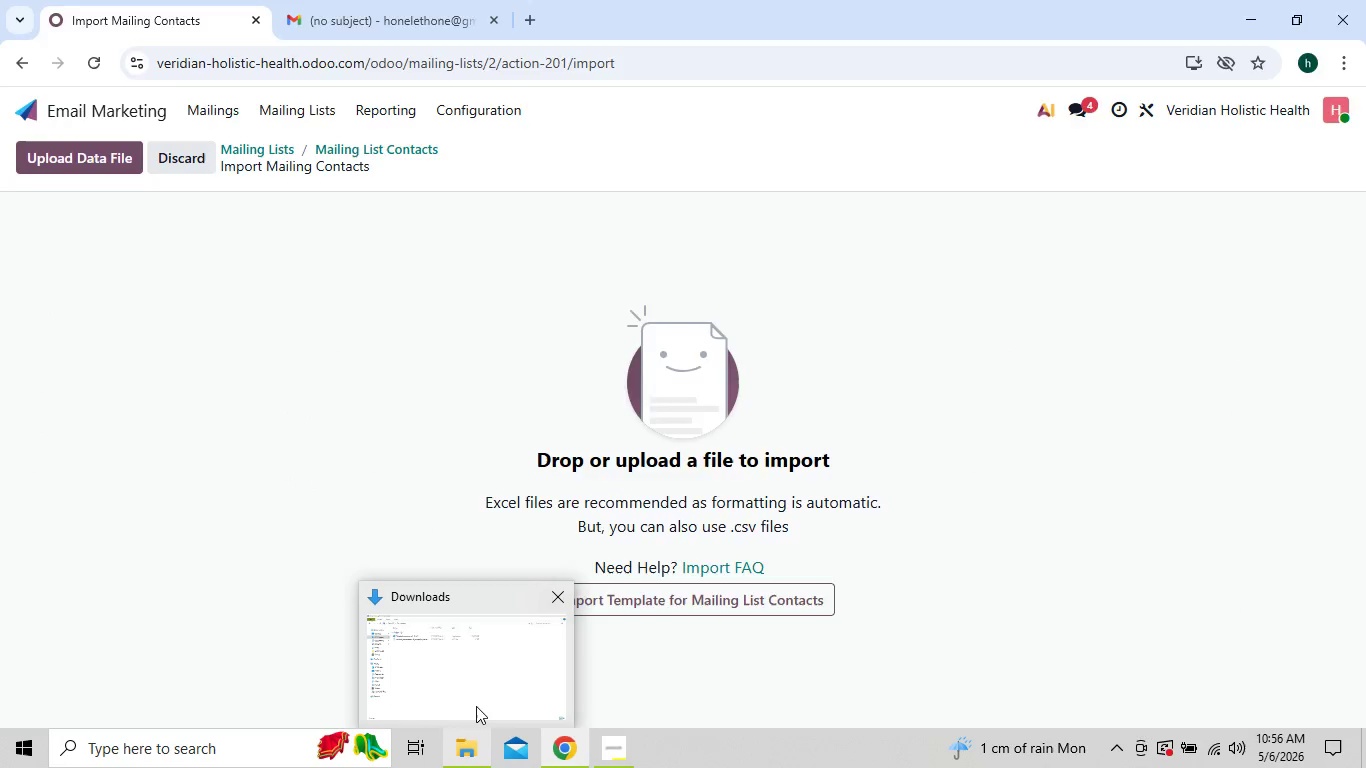 
left_click([476, 706])
 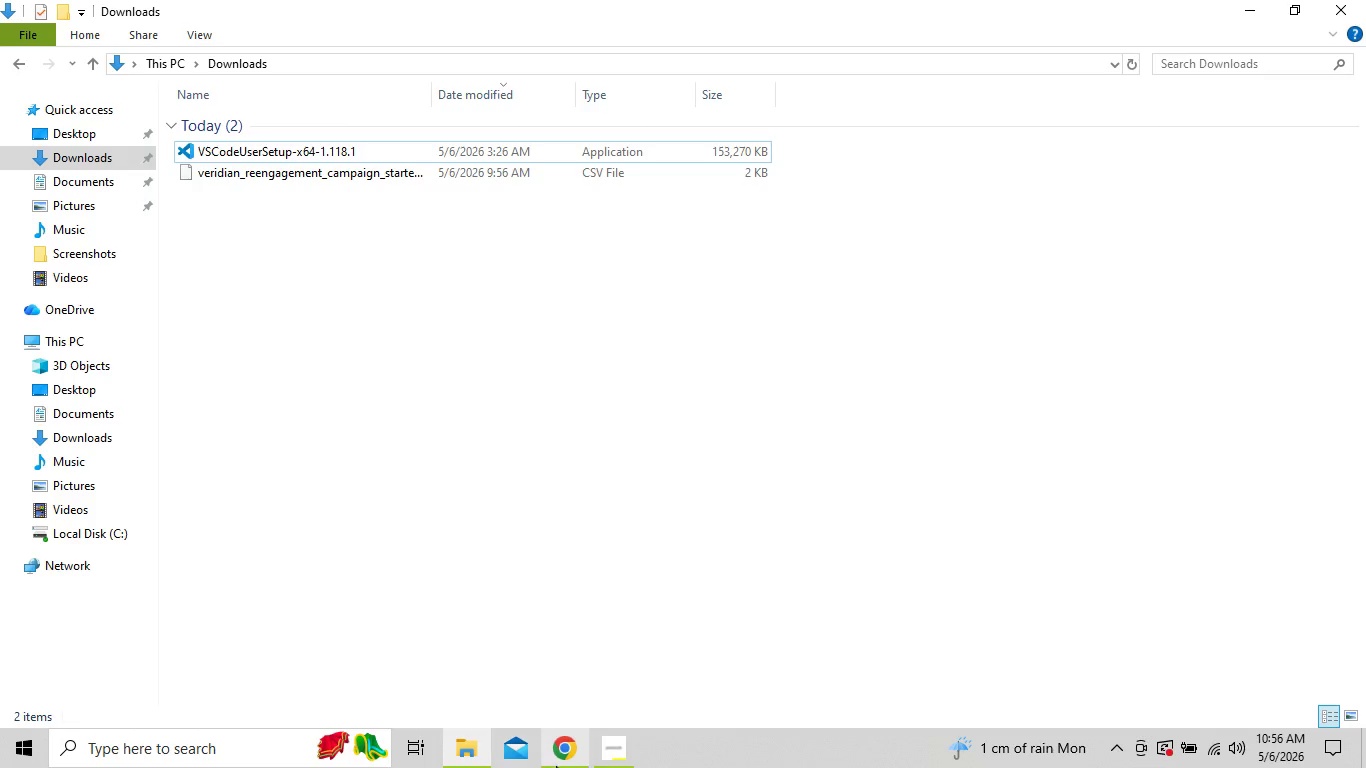 
left_click([566, 766])
 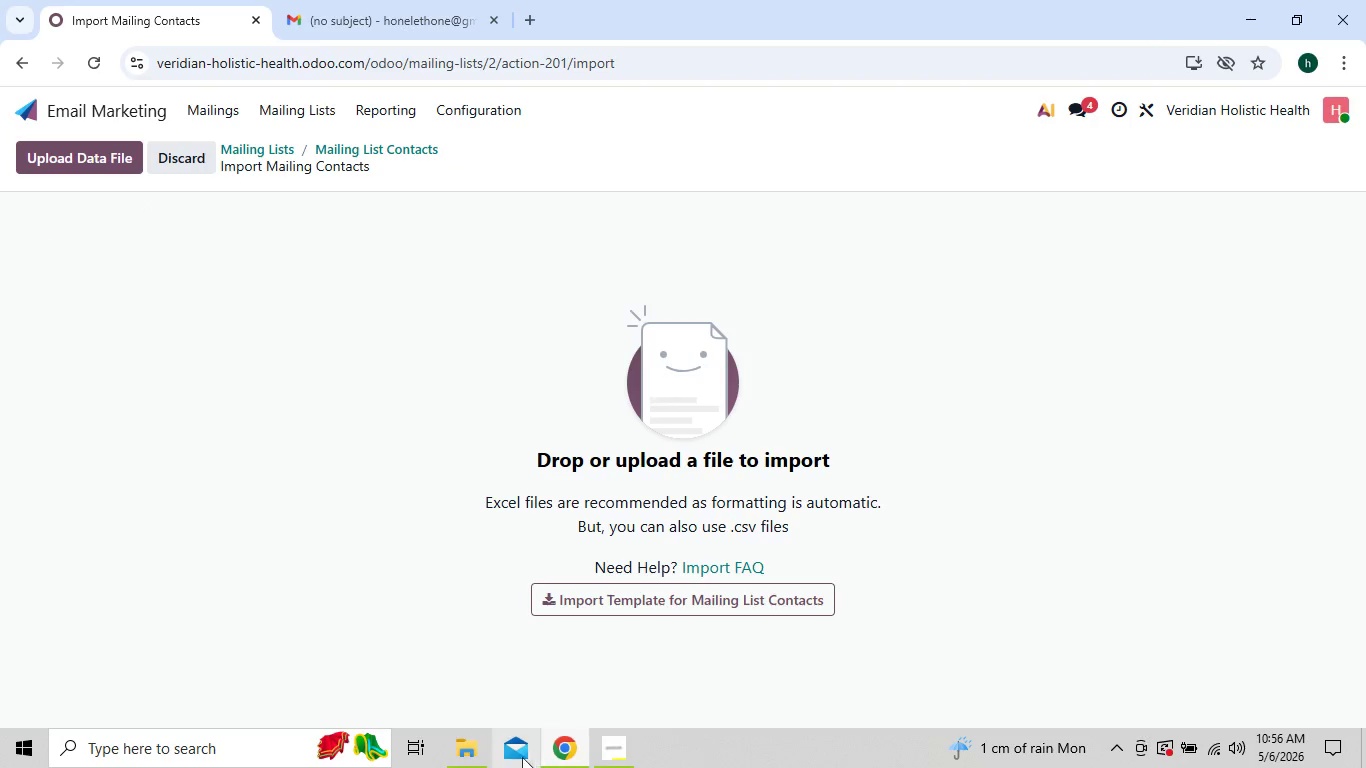 
left_click([480, 757])
 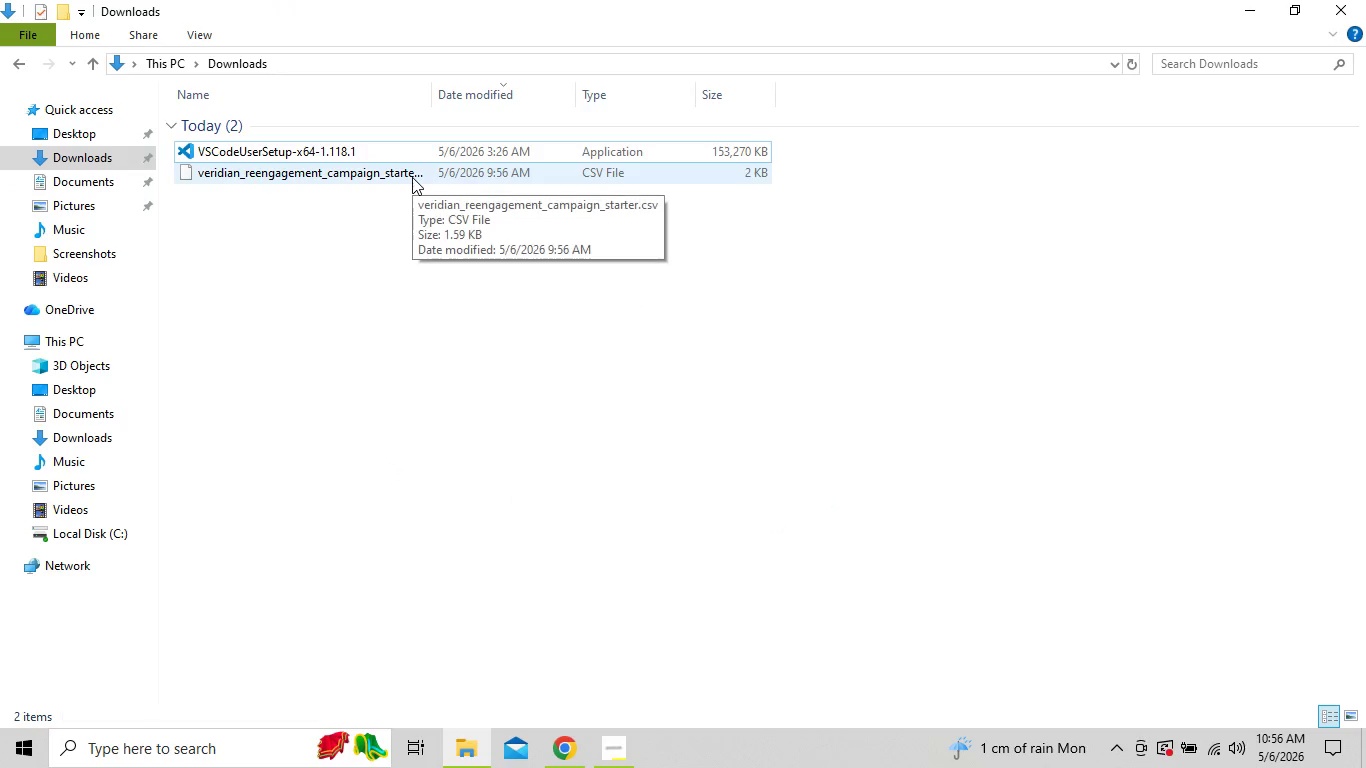 
right_click([412, 177])
 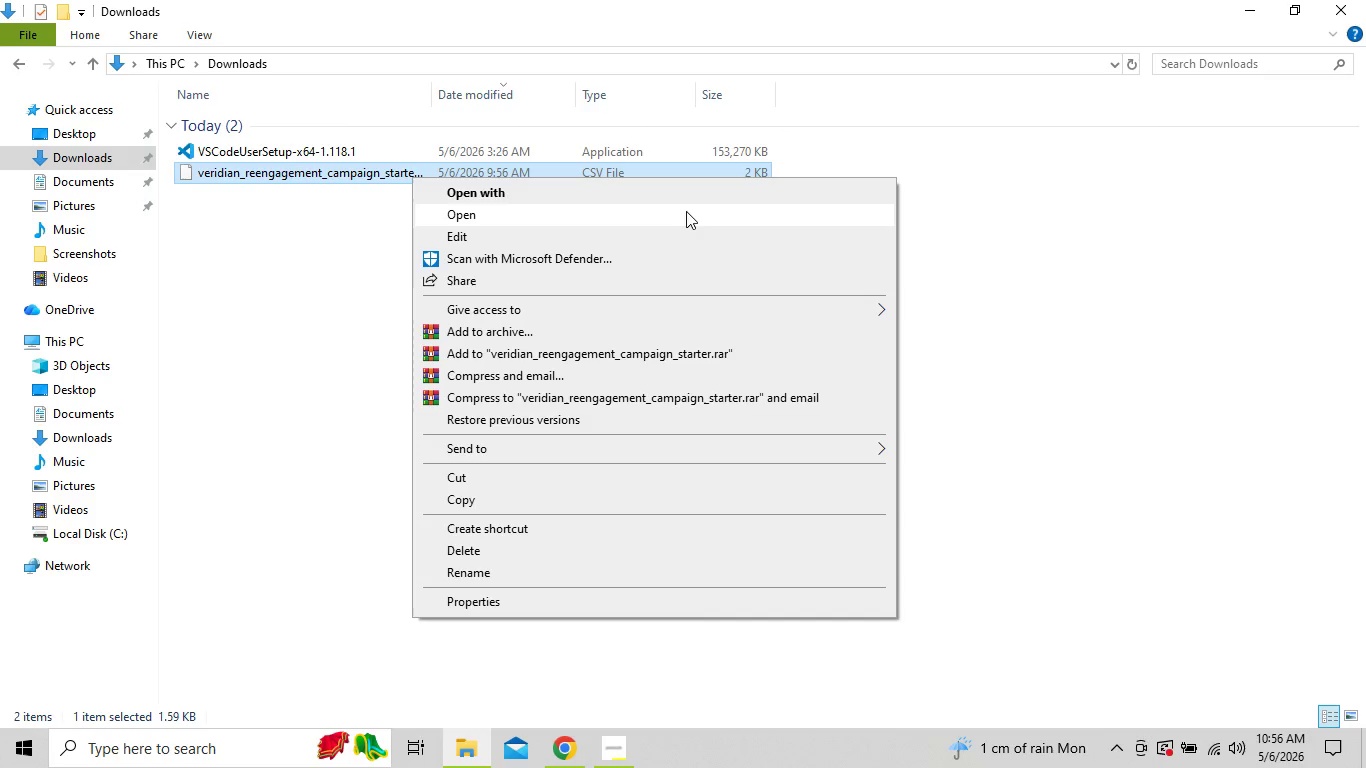 
left_click([747, 202])
 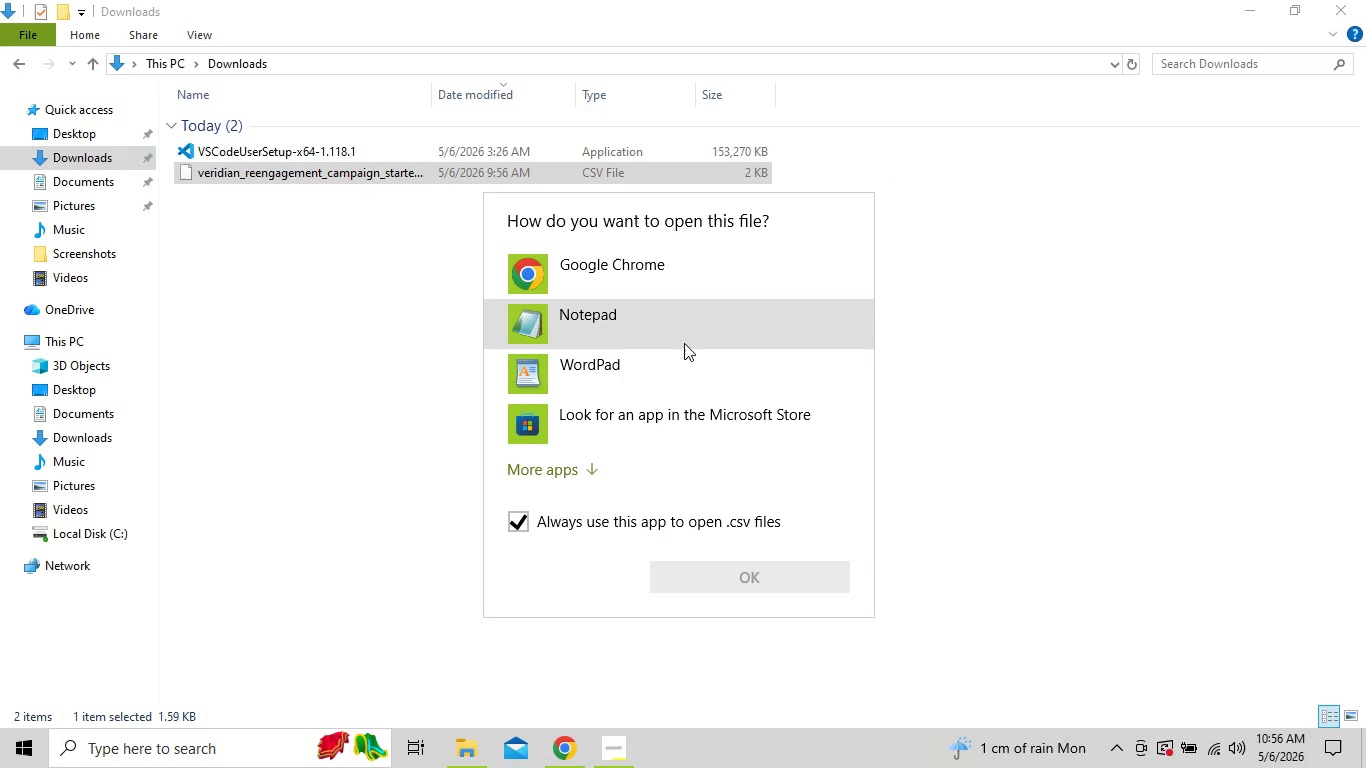 
wait(5.8)
 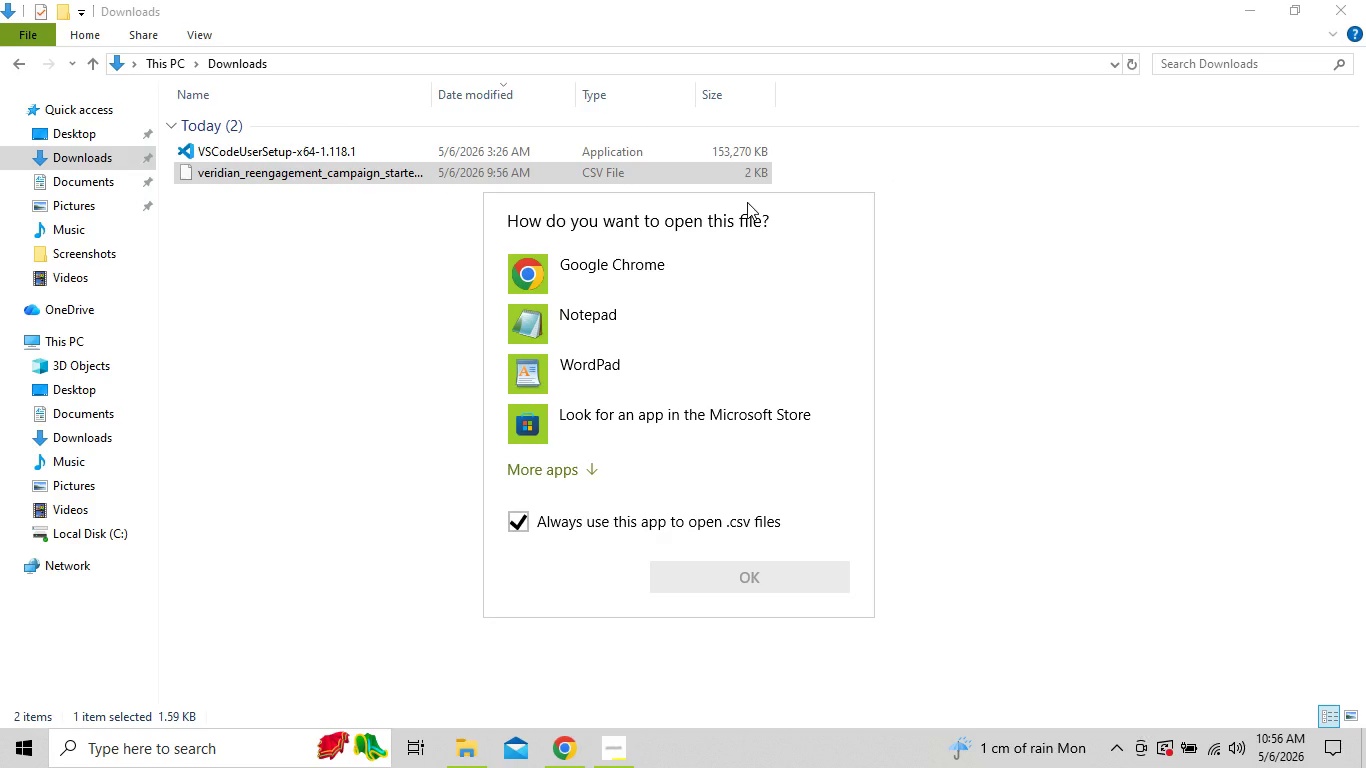 
left_click([591, 469])
 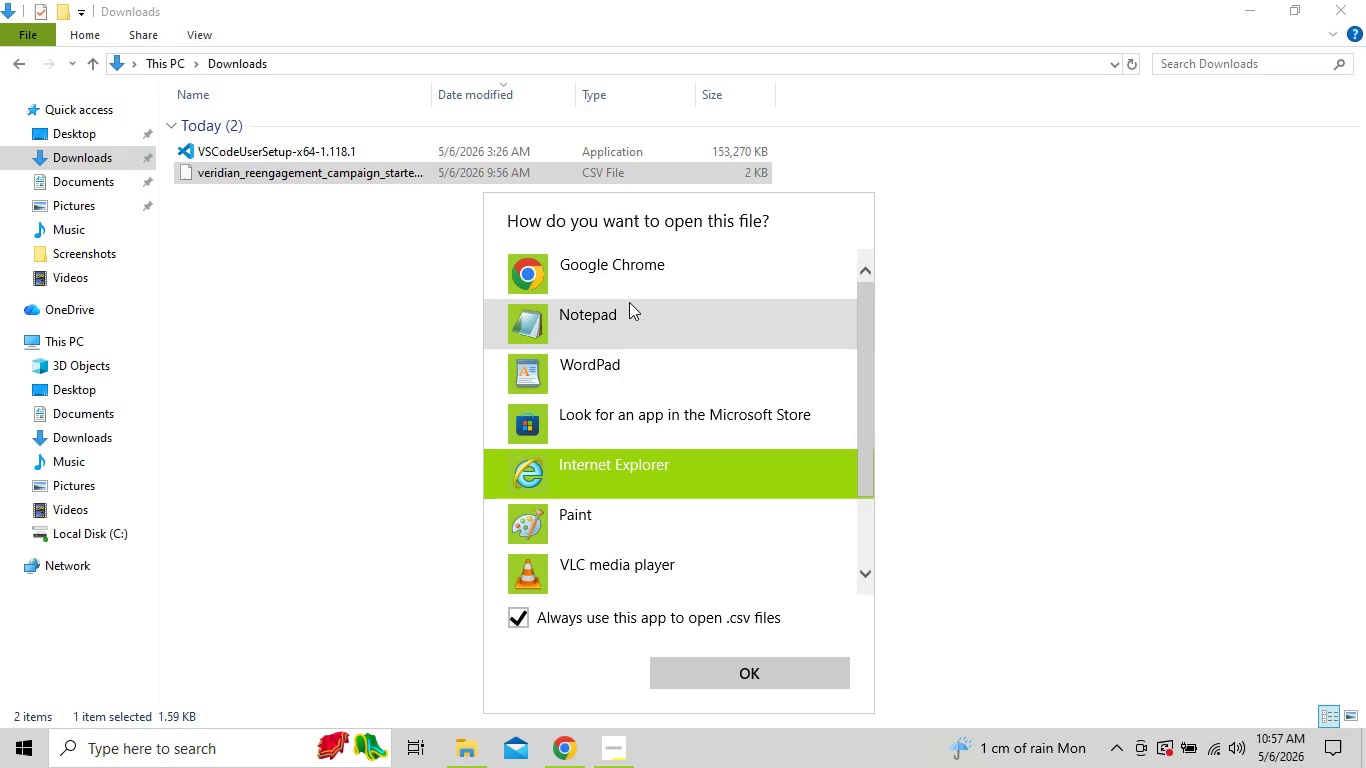 
wait(5.52)
 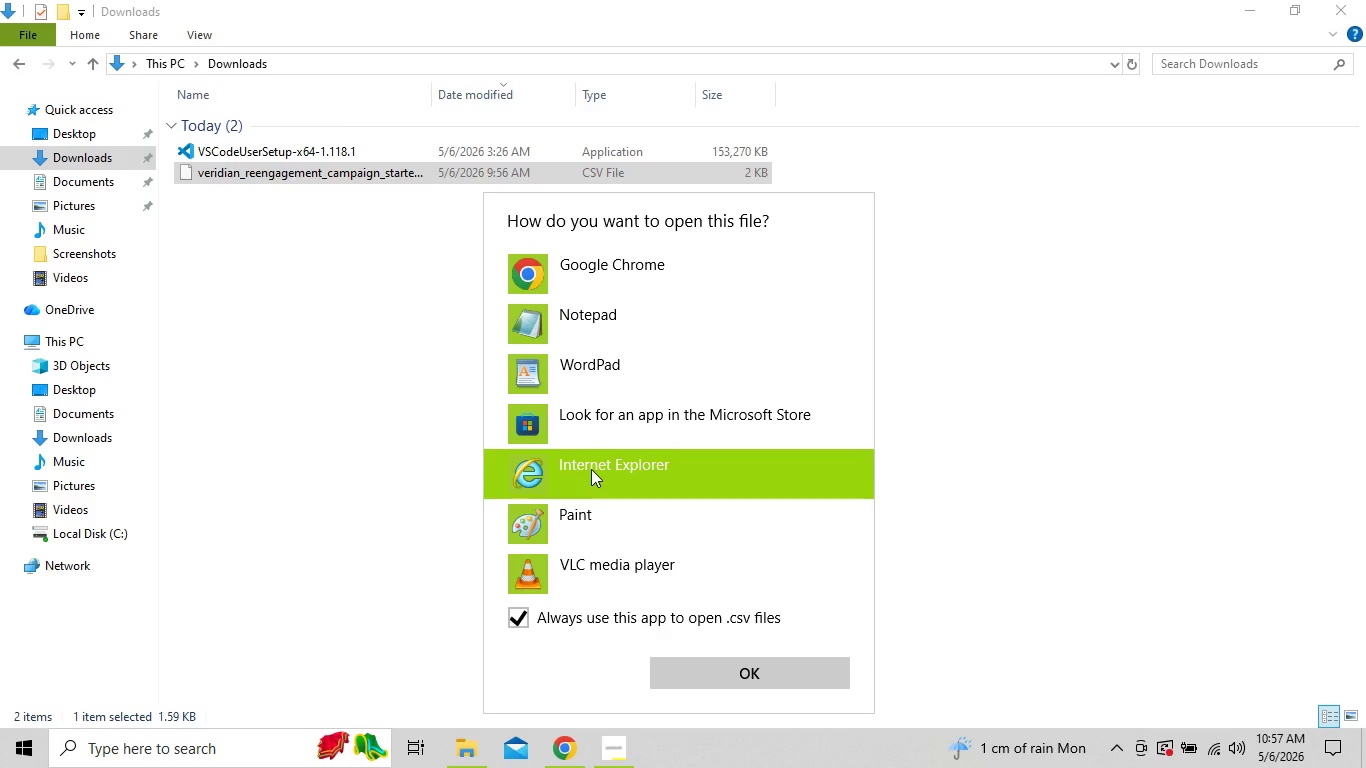 
left_click([627, 311])
 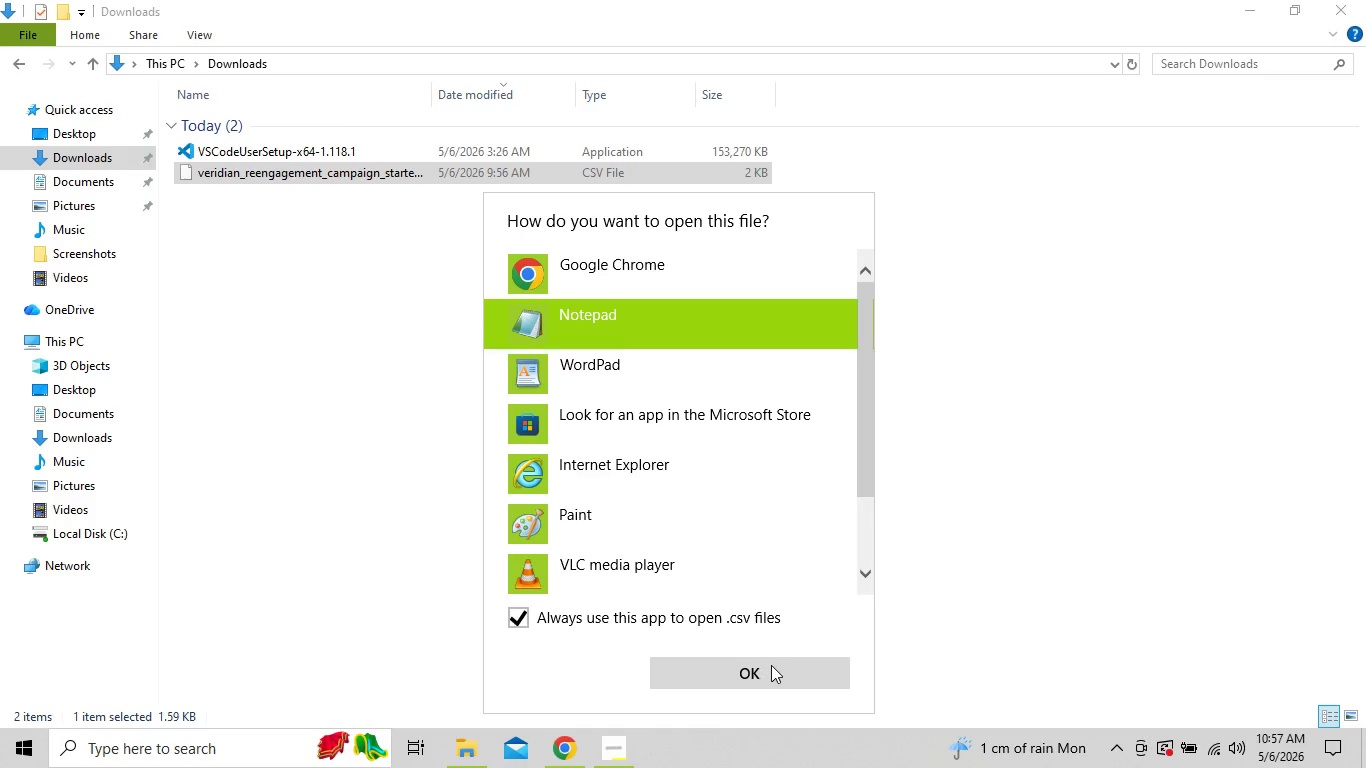 
wait(6.03)
 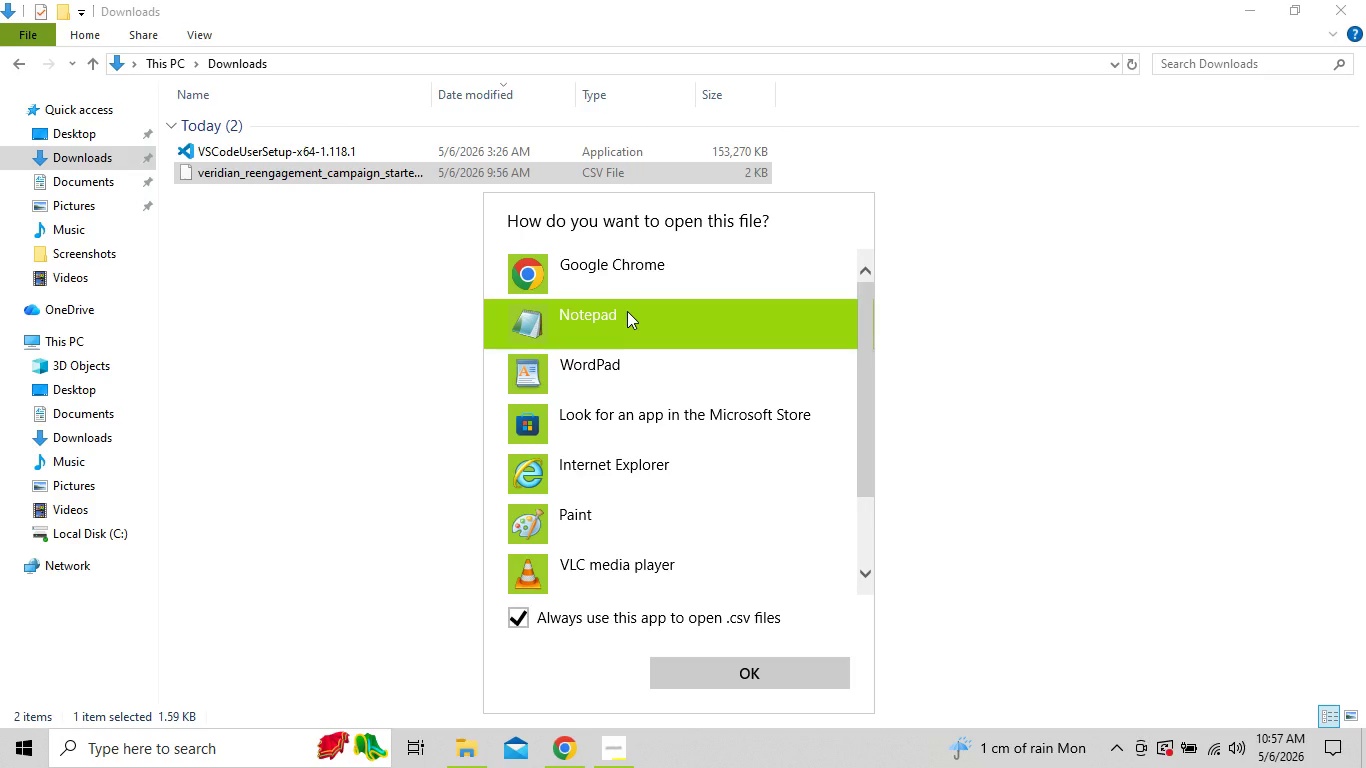 
left_click([777, 668])
 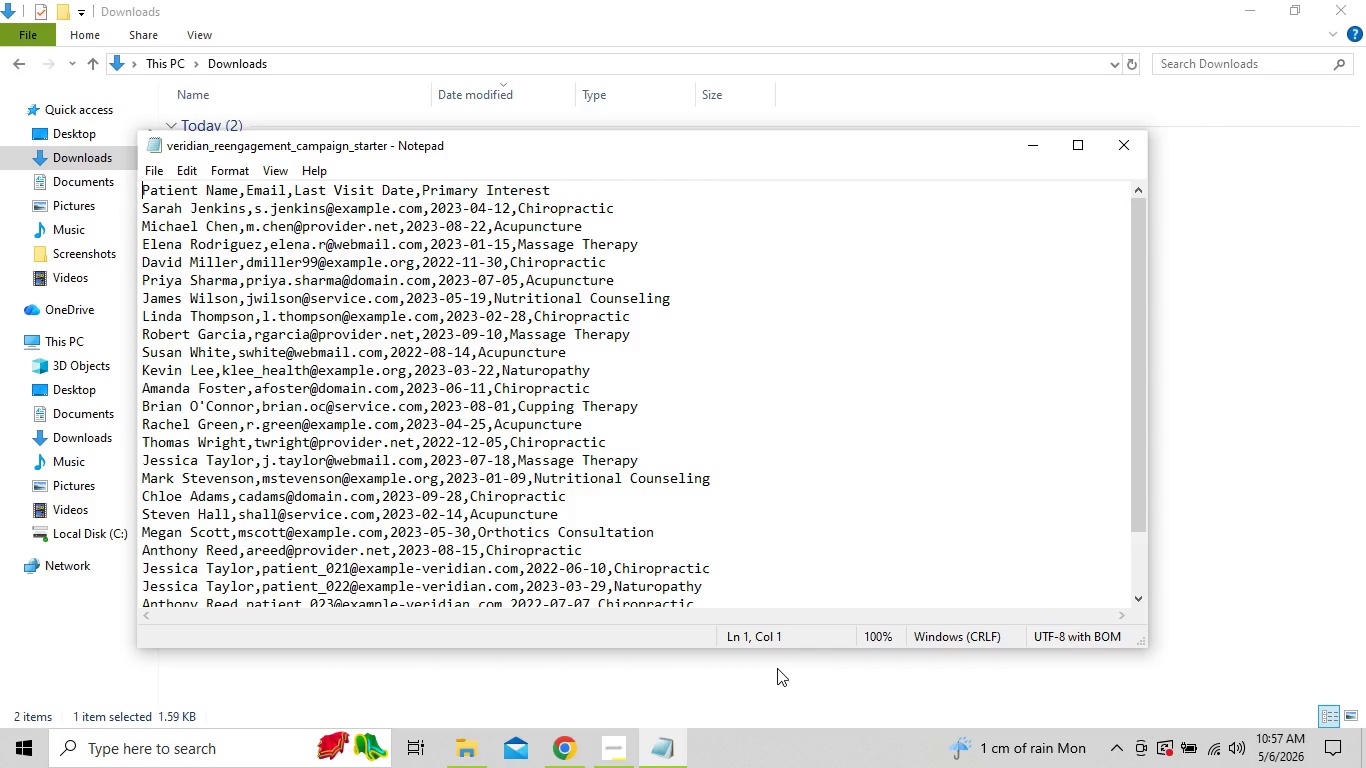 
wait(8.27)
 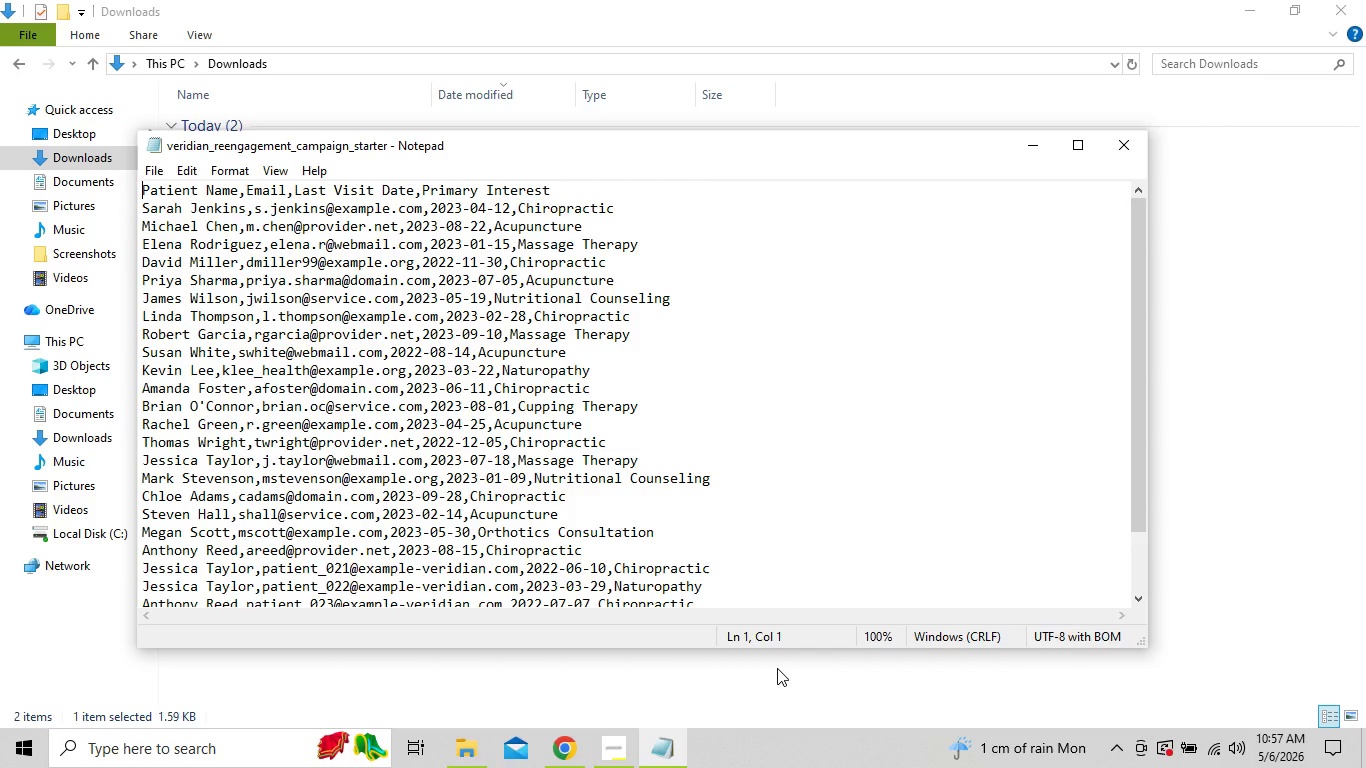 
left_click([1123, 146])
 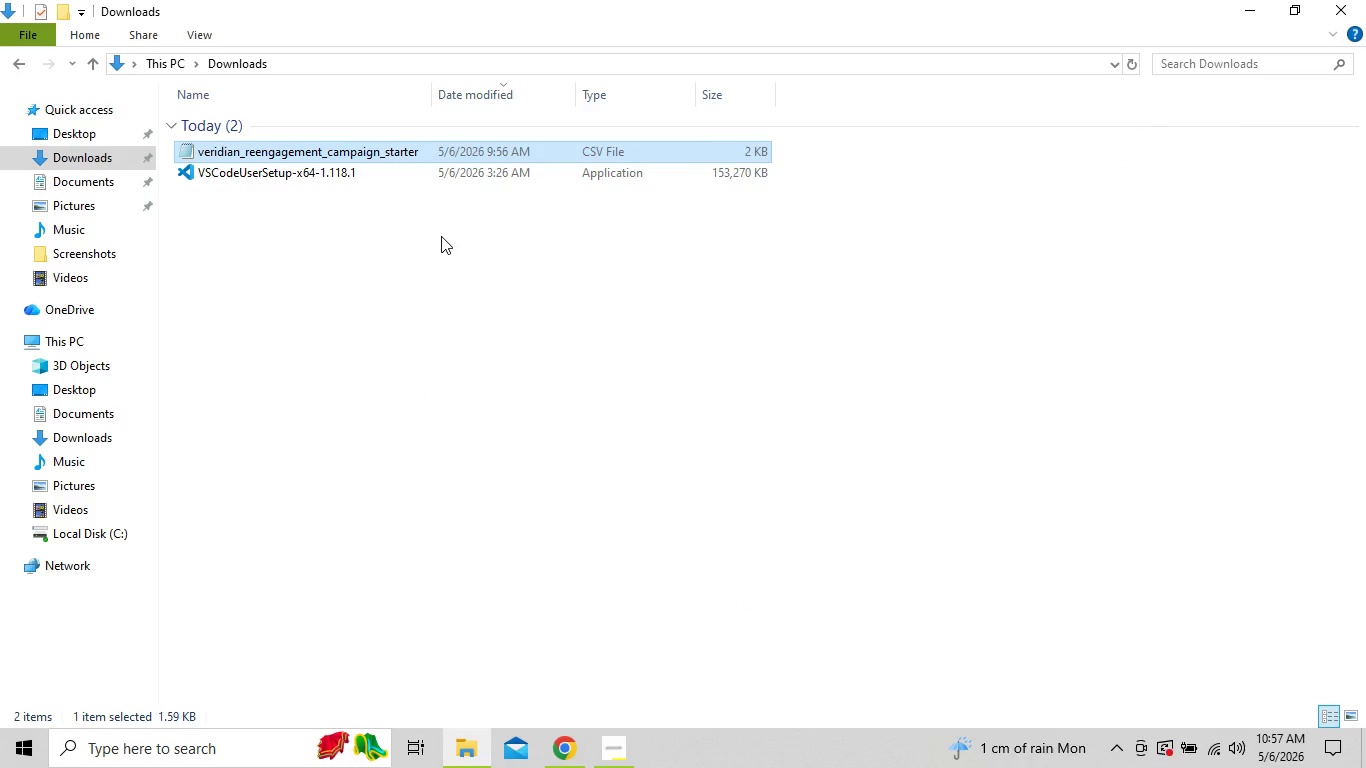 
left_click_drag(start_coordinate=[404, 147], to_coordinate=[464, 533])
 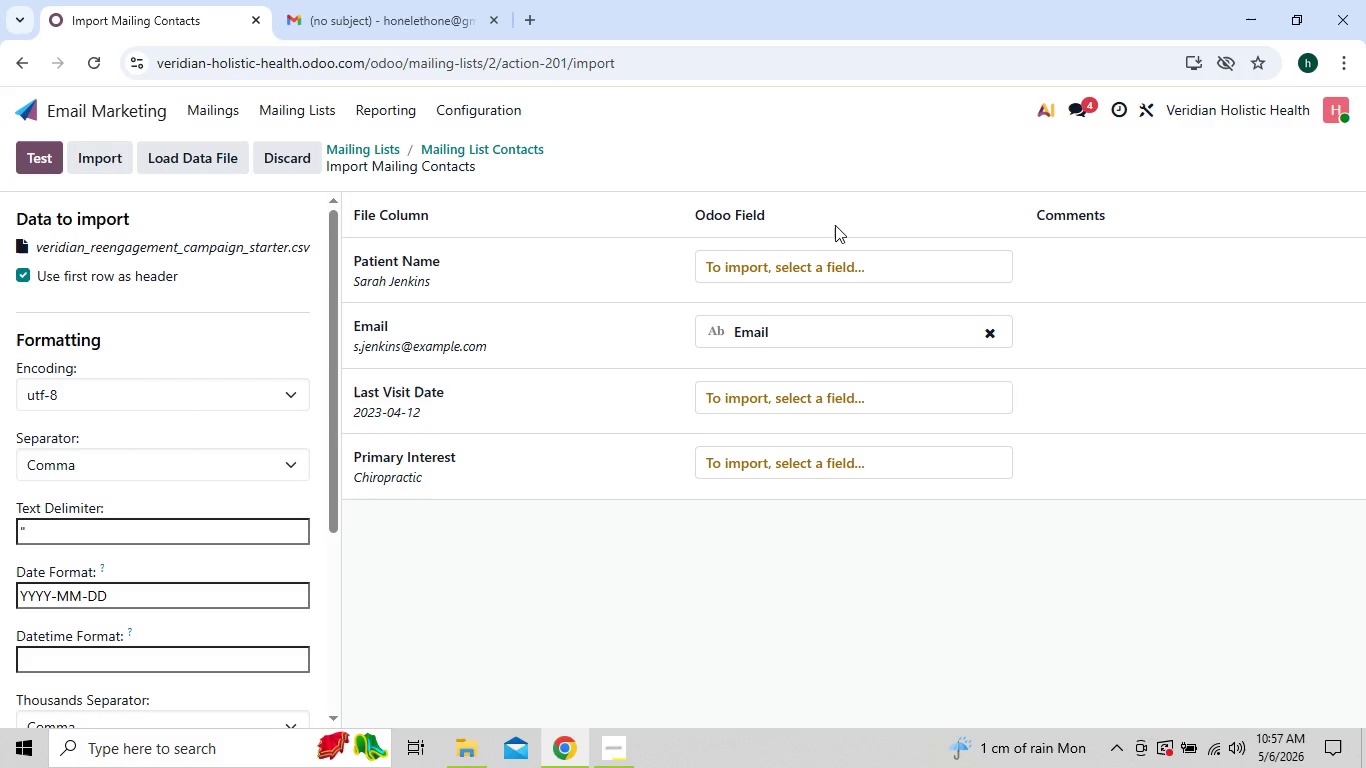 
left_click([809, 247])
 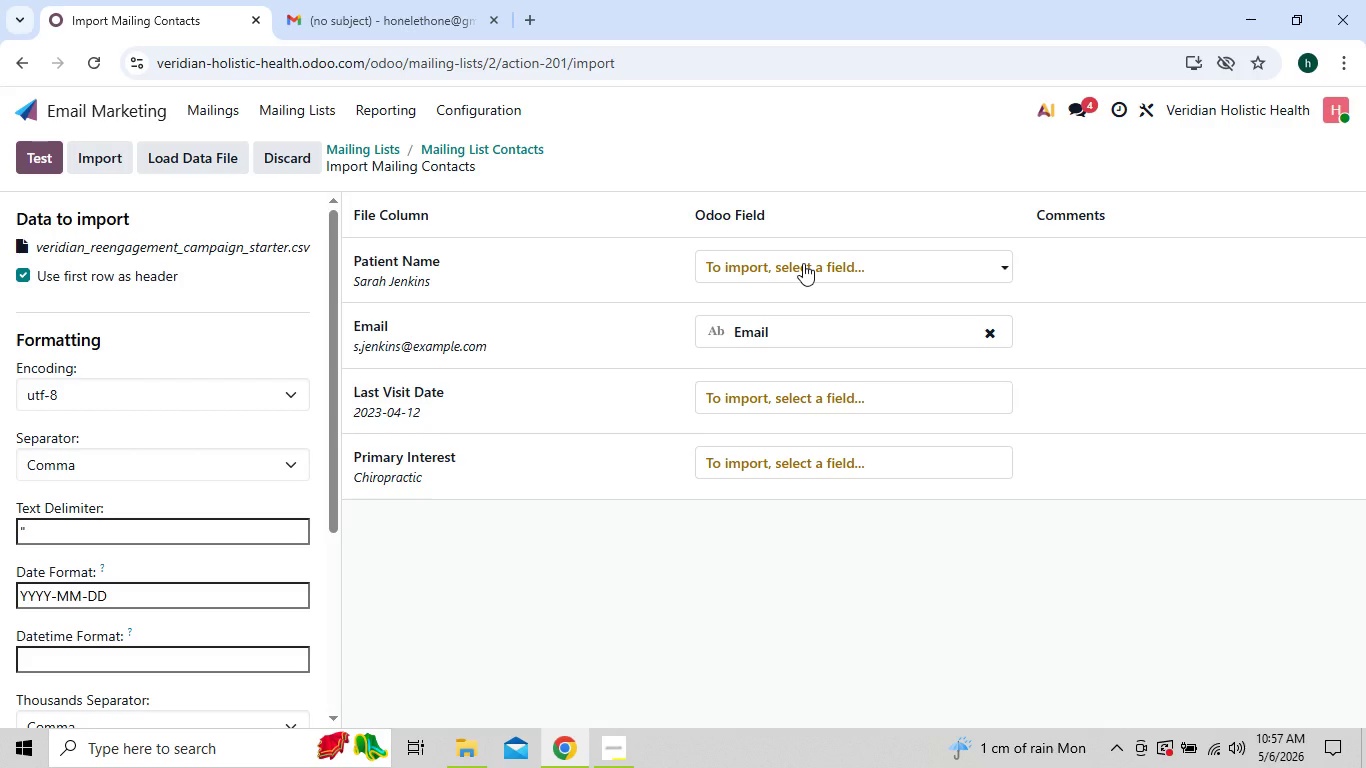 
left_click([803, 263])
 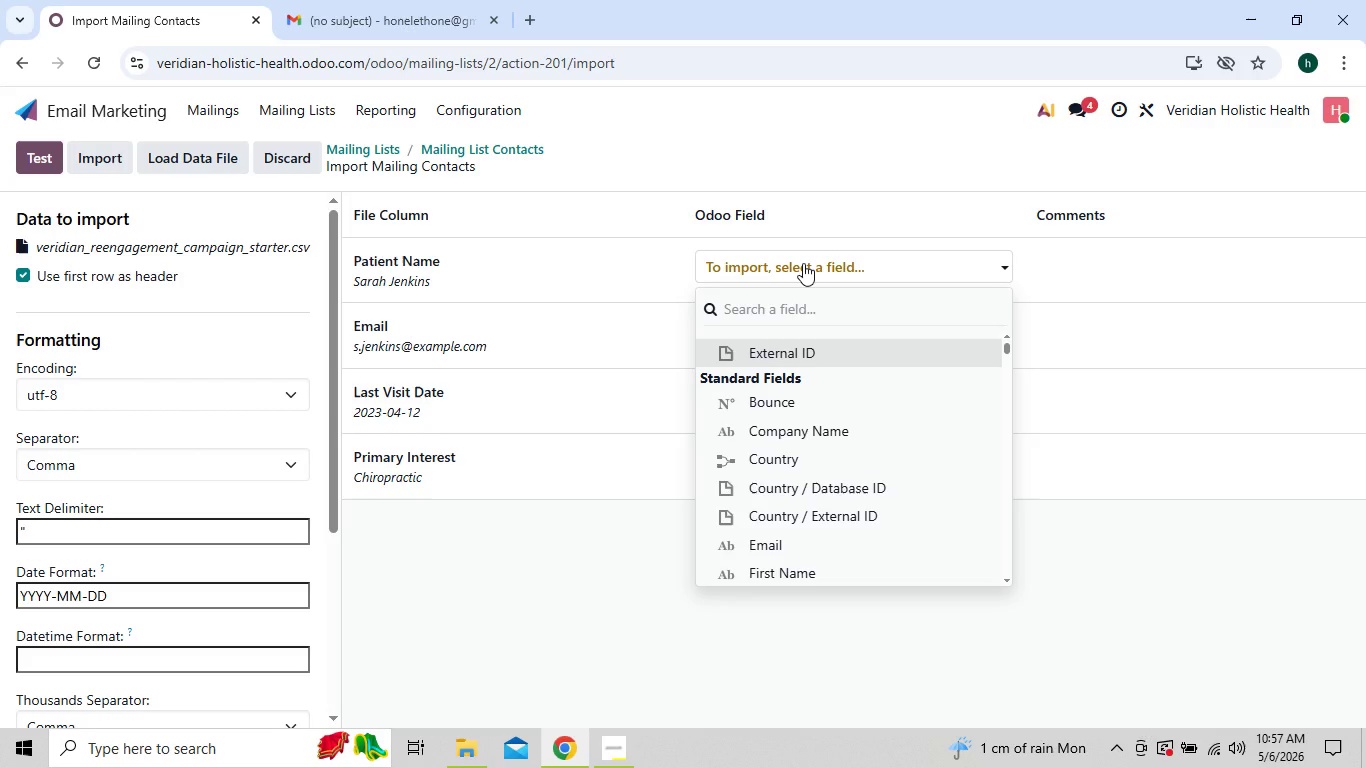 
type(Name)
 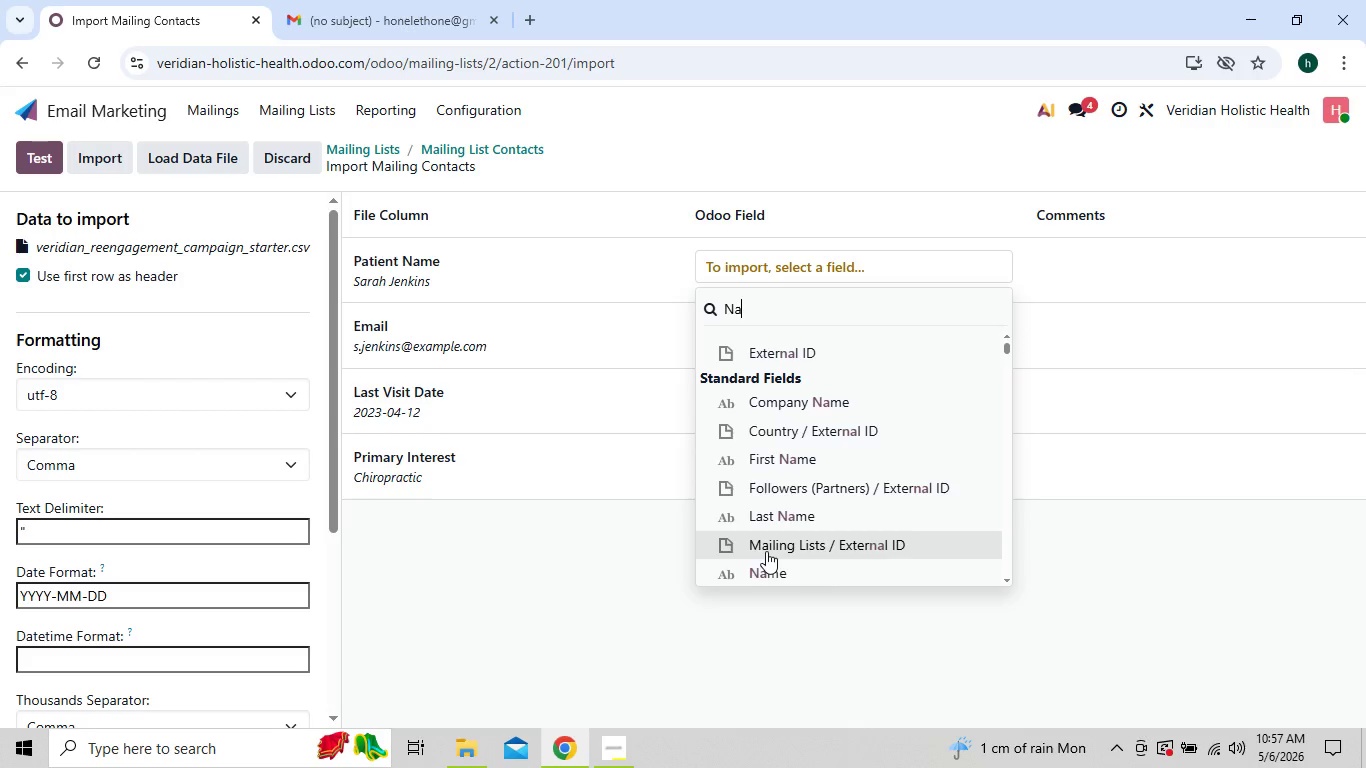 
left_click([762, 561])
 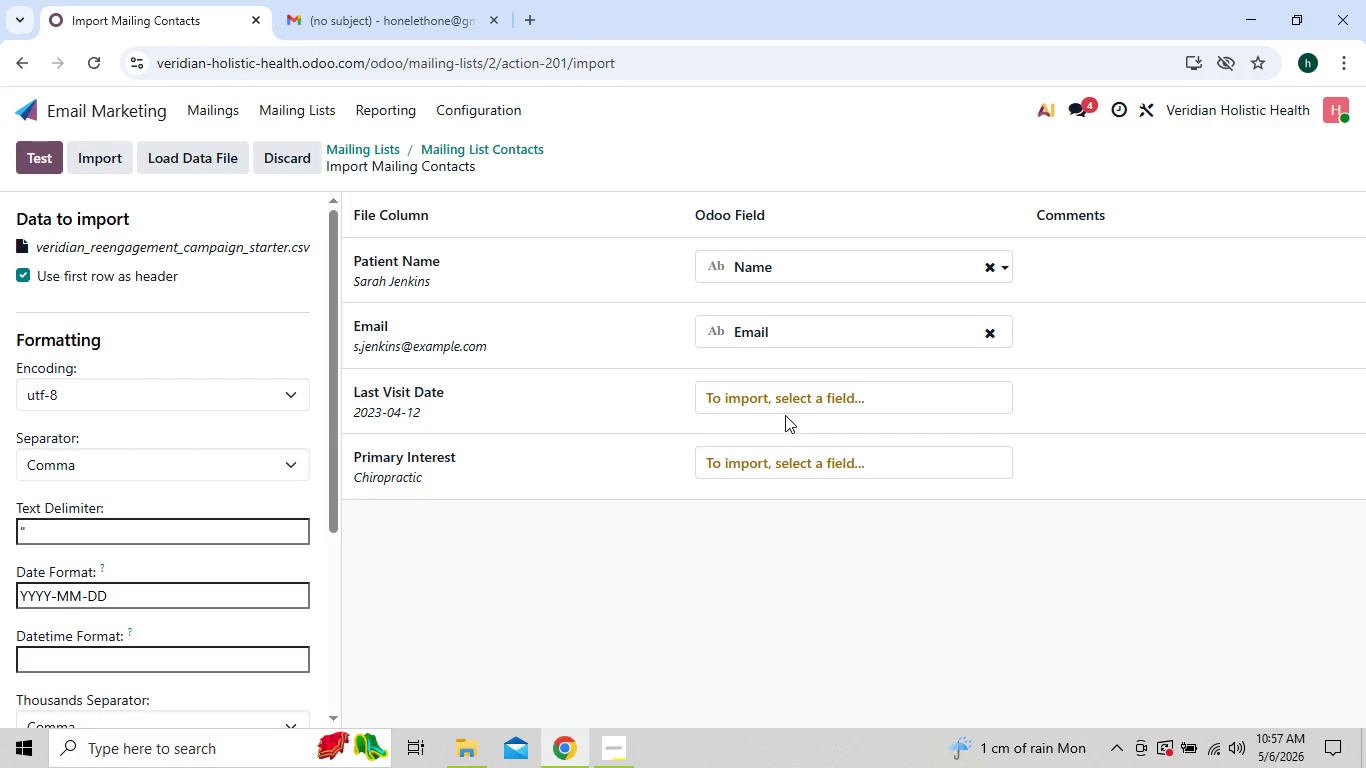 
left_click([793, 405])
 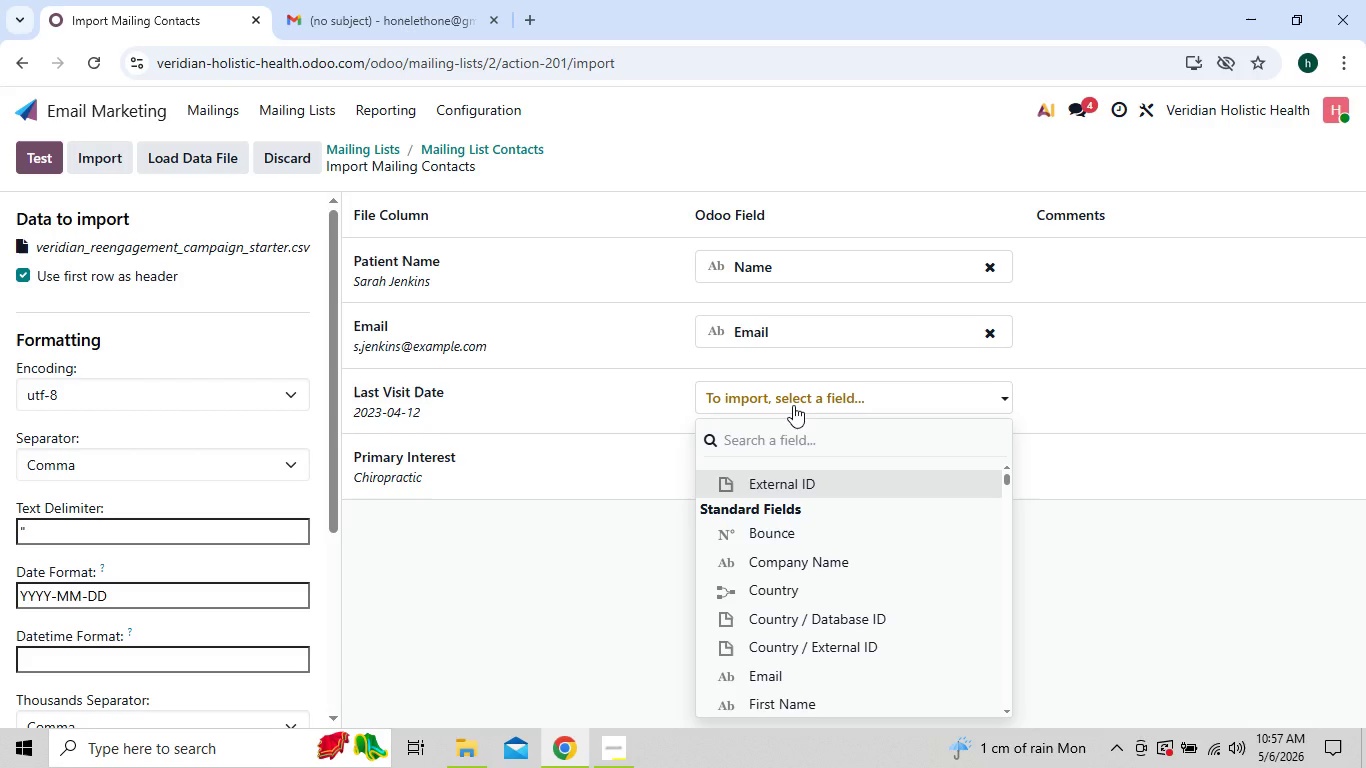 
type(Las)
 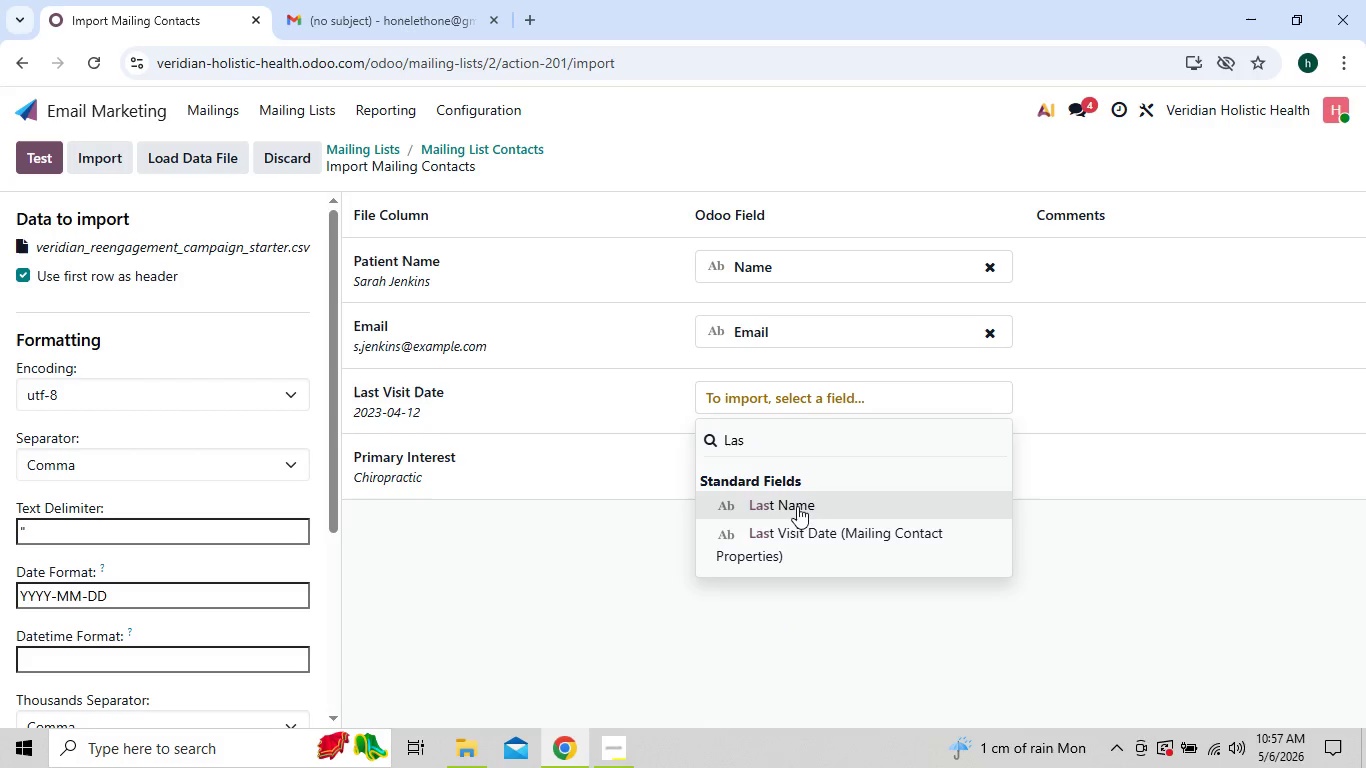 
left_click([815, 534])
 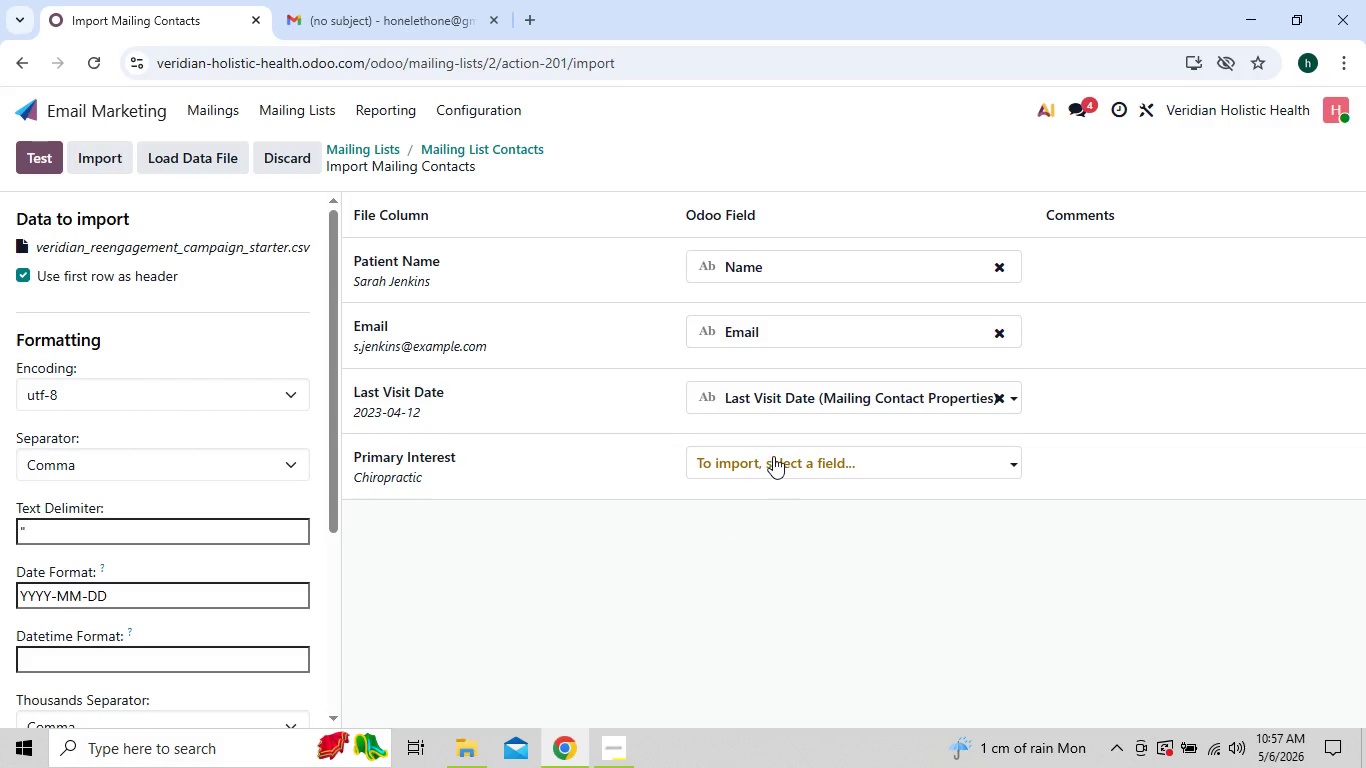 
left_click([773, 456])
 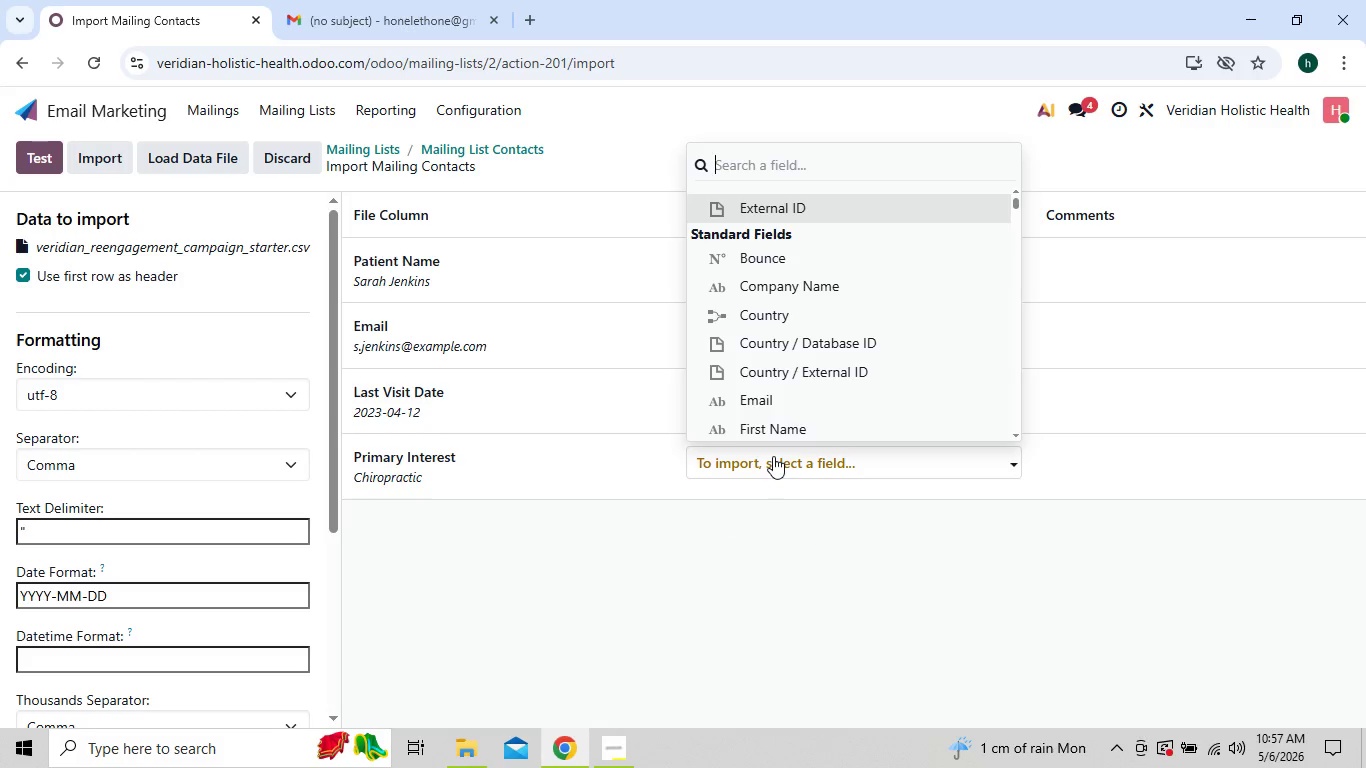 
type(Prim)
 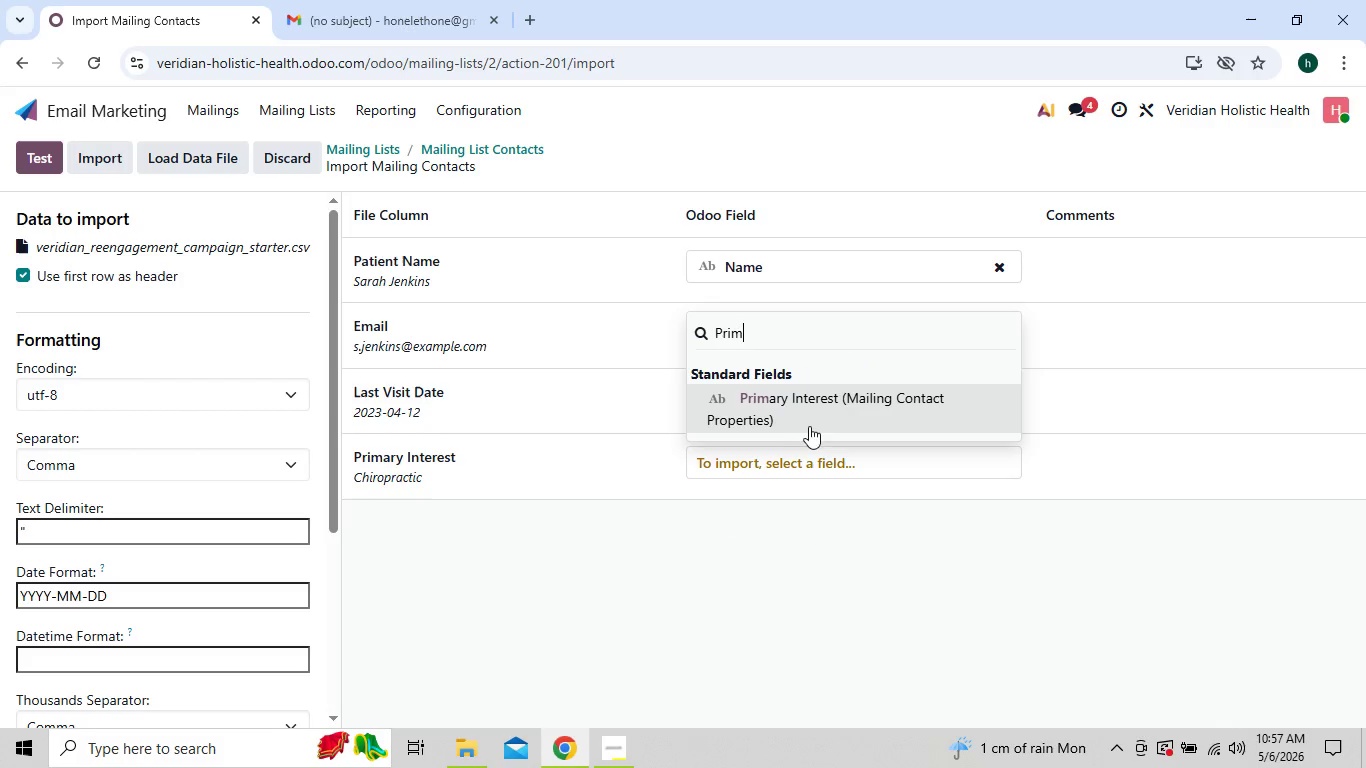 
left_click([822, 421])
 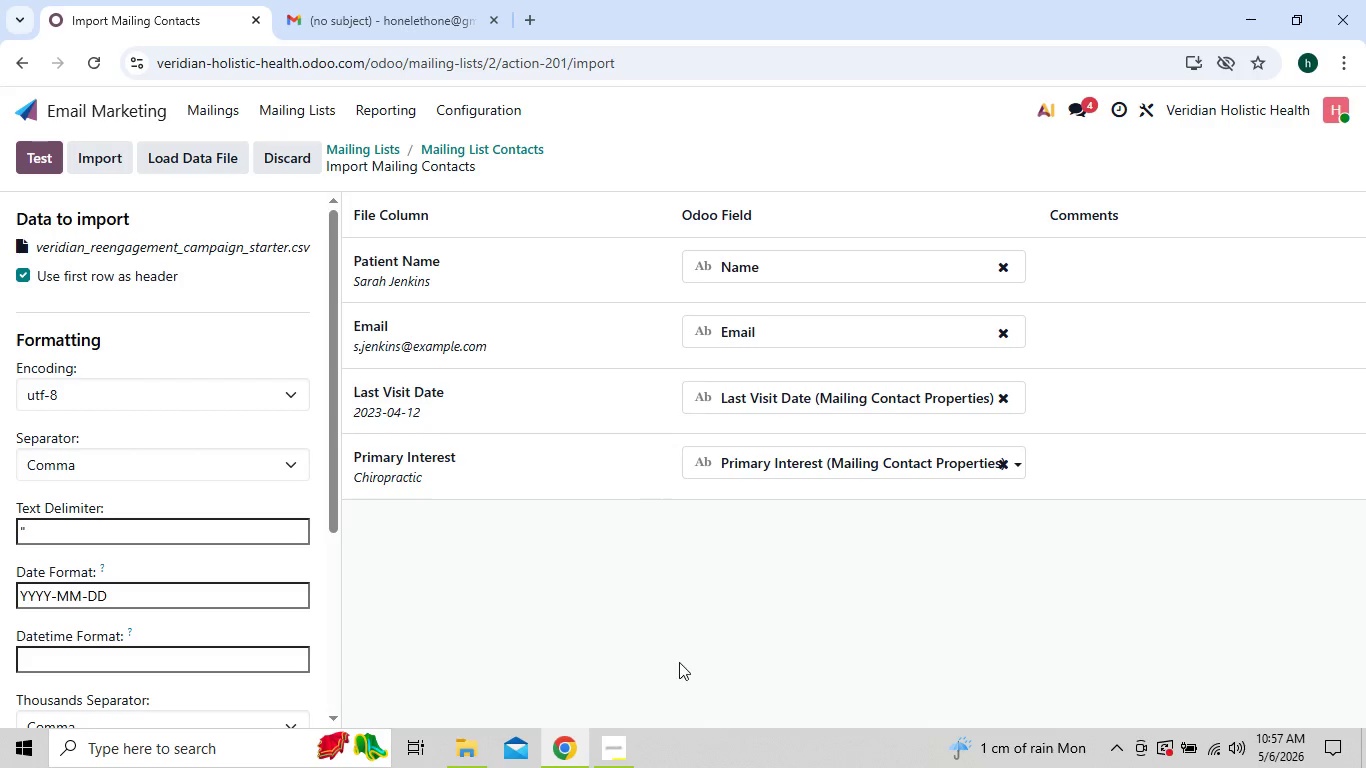 
left_click([633, 744])